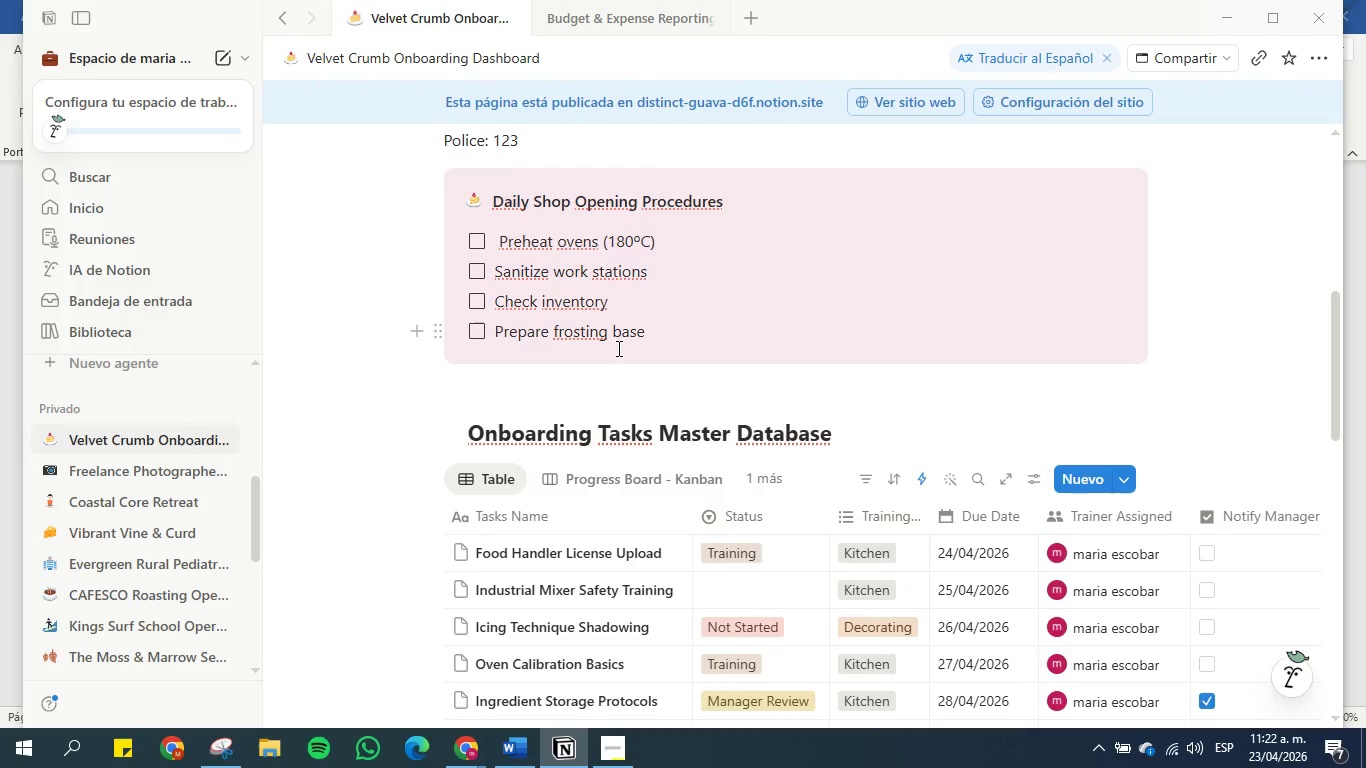 
scroll: coordinate [617, 348], scroll_direction: up, amount: 1.0
 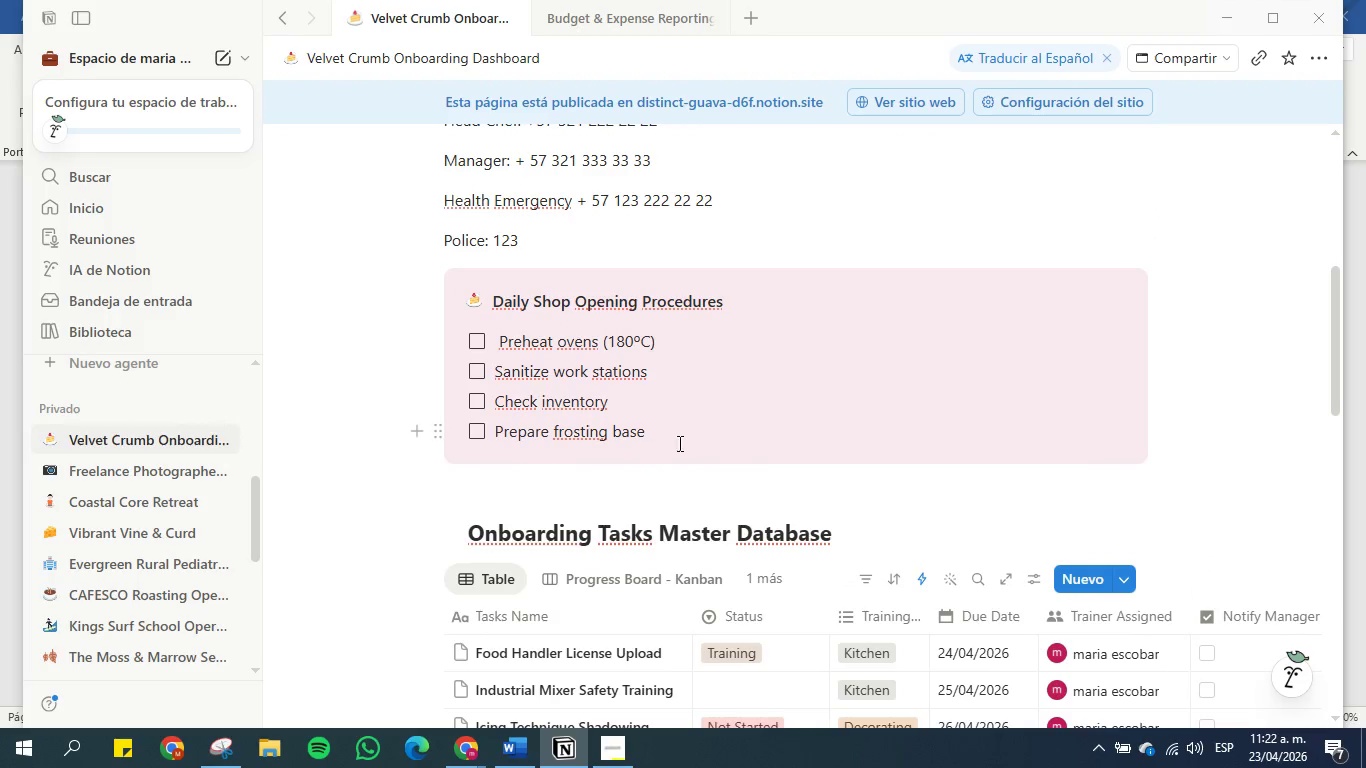 
left_click([683, 439])
 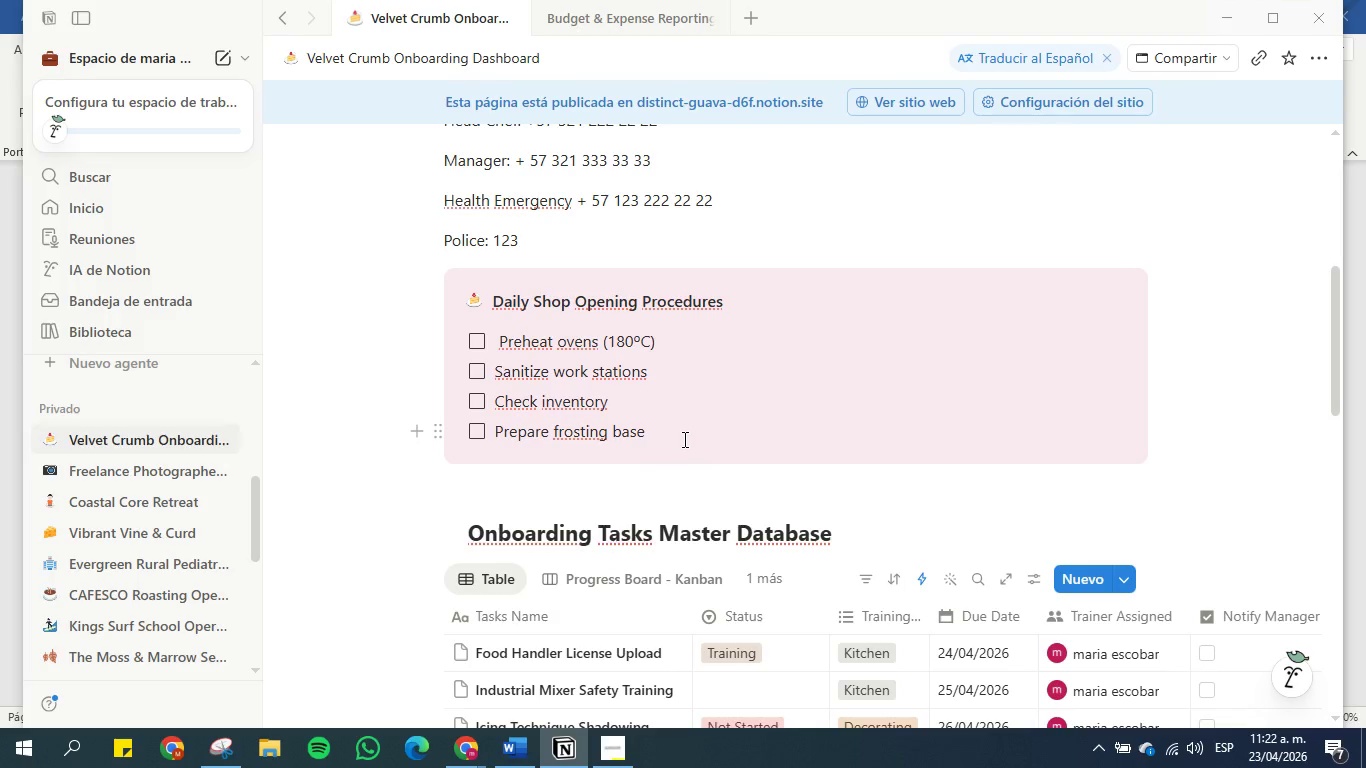 
key(Enter)
 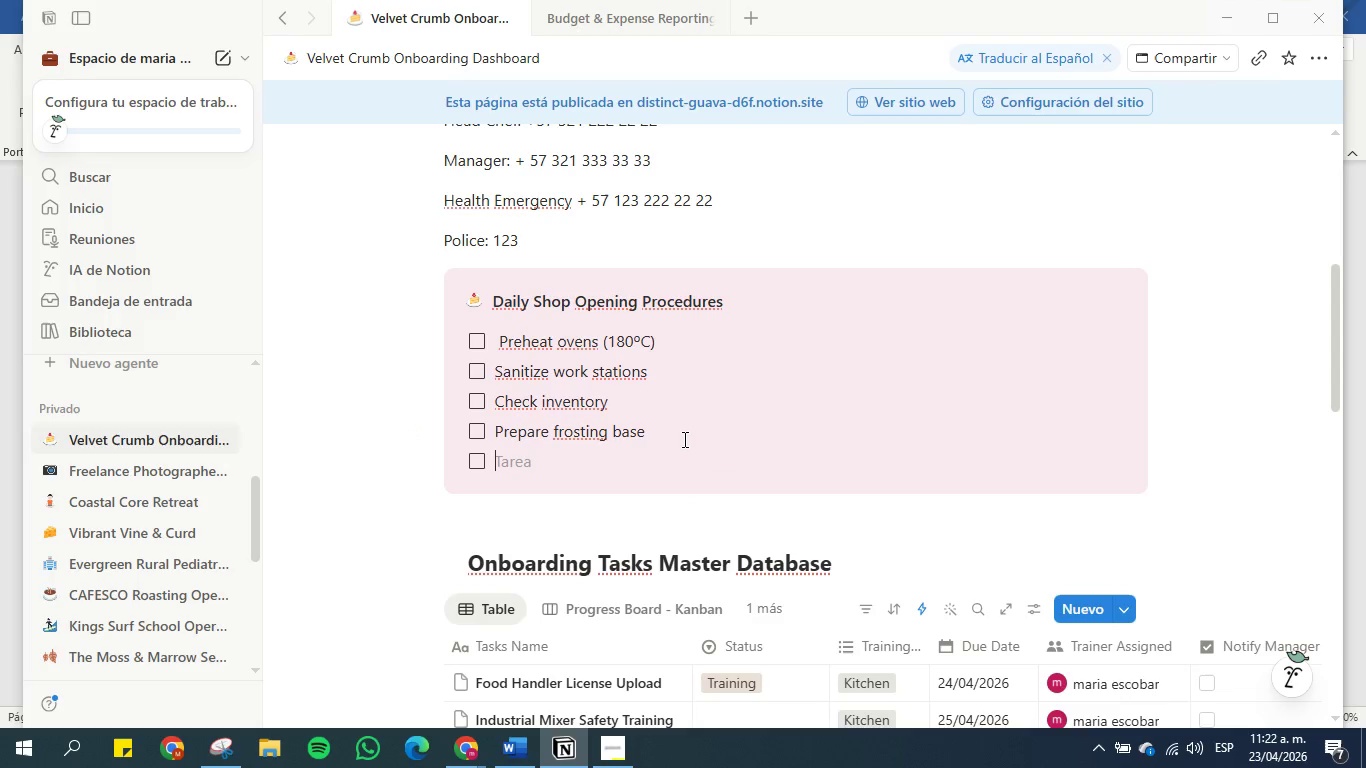 
type(Open)
 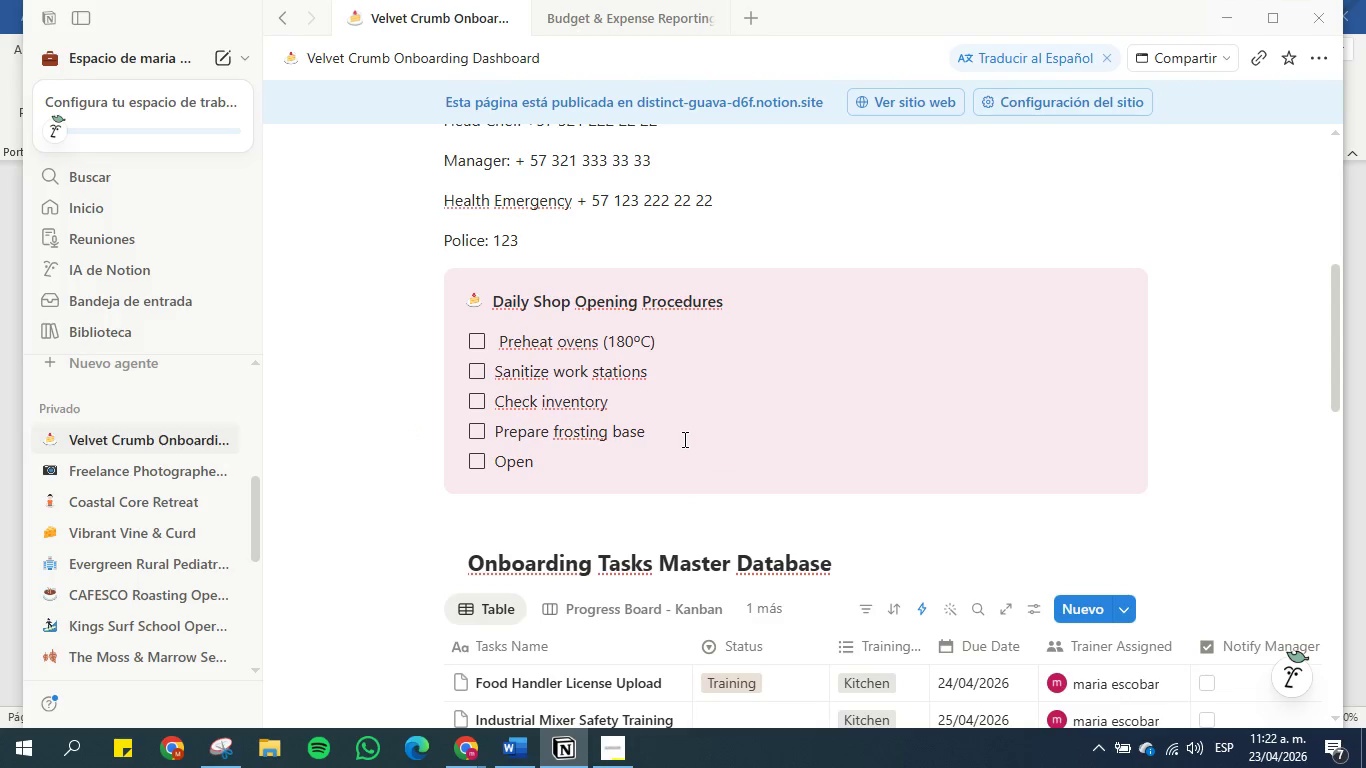 
type( door)
 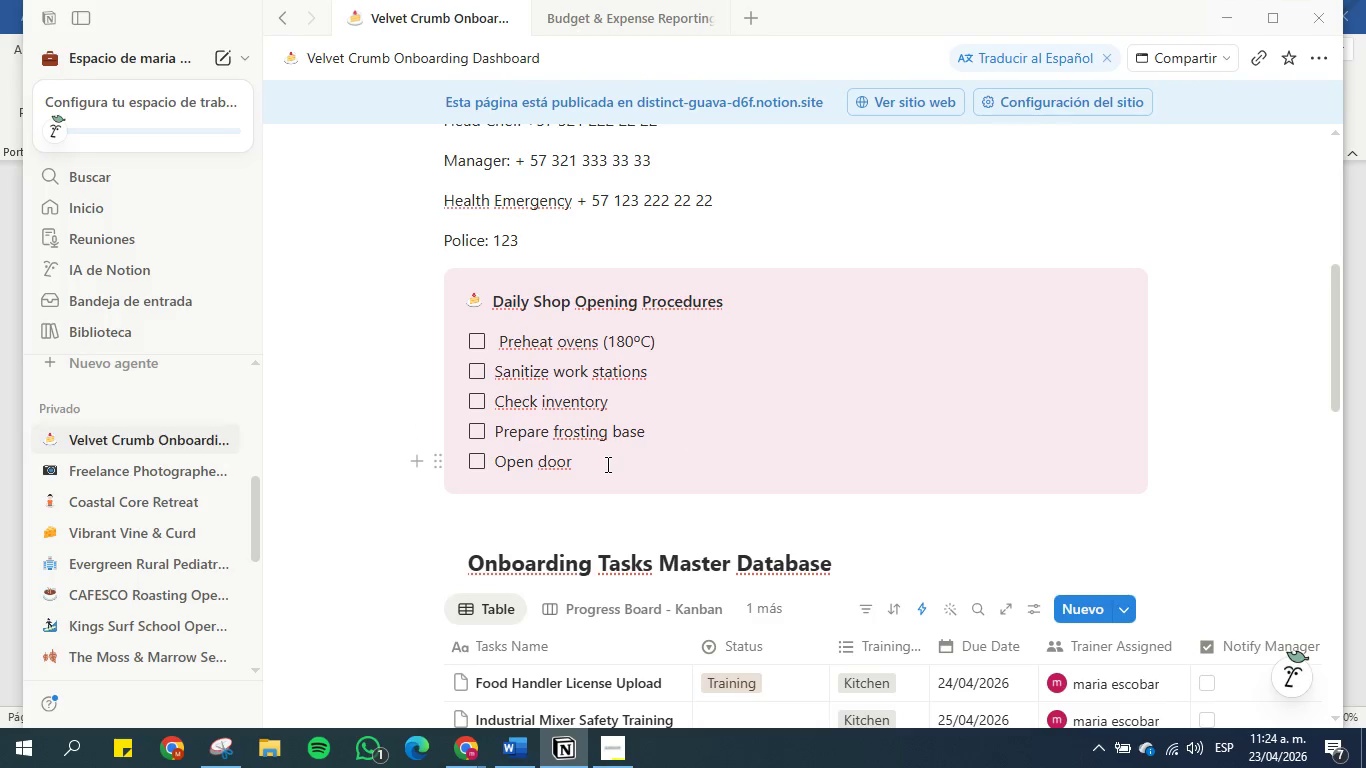 
wait(118.3)
 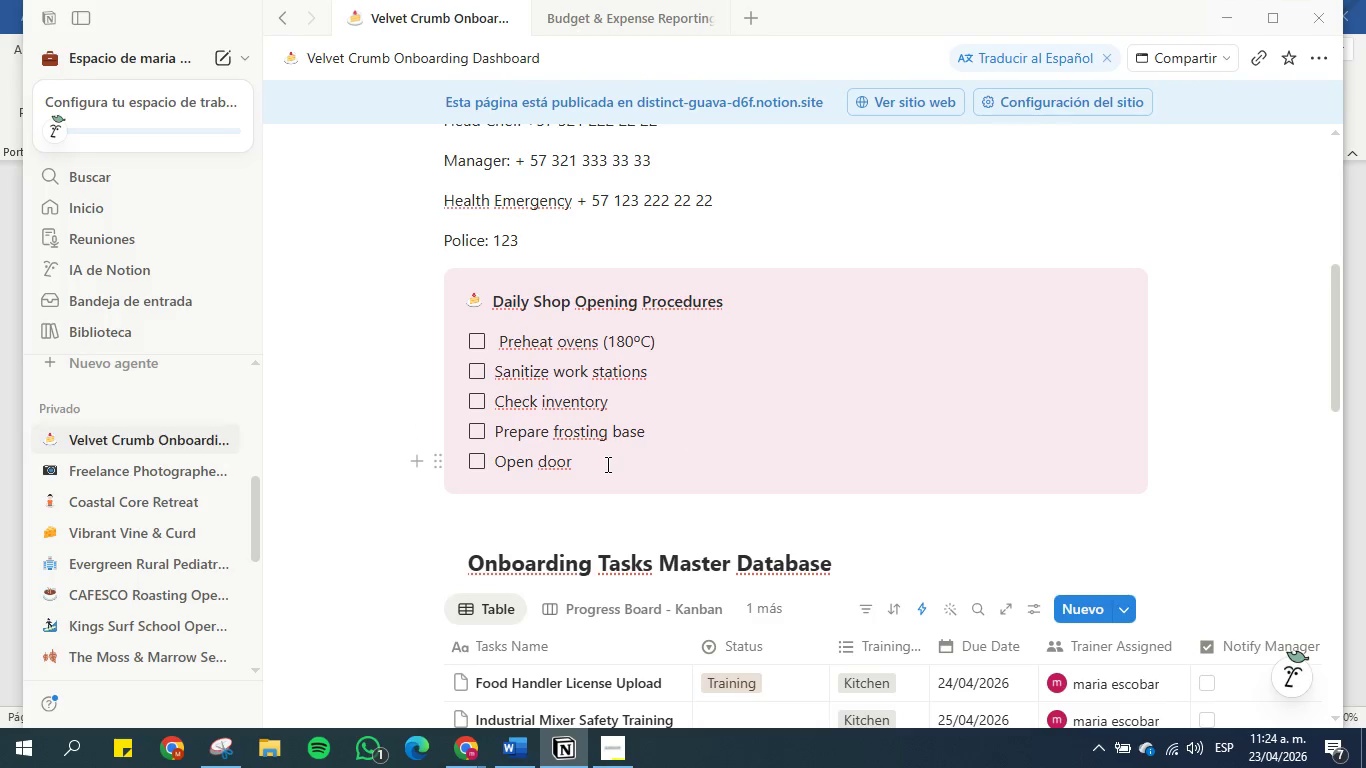 
type( of)
key(Backspace)
key(Backspace)
key(Backspace)
key(Backspace)
key(Backspace)
key(Backspace)
key(Backspace)
type(Main door of the shop to the public )
 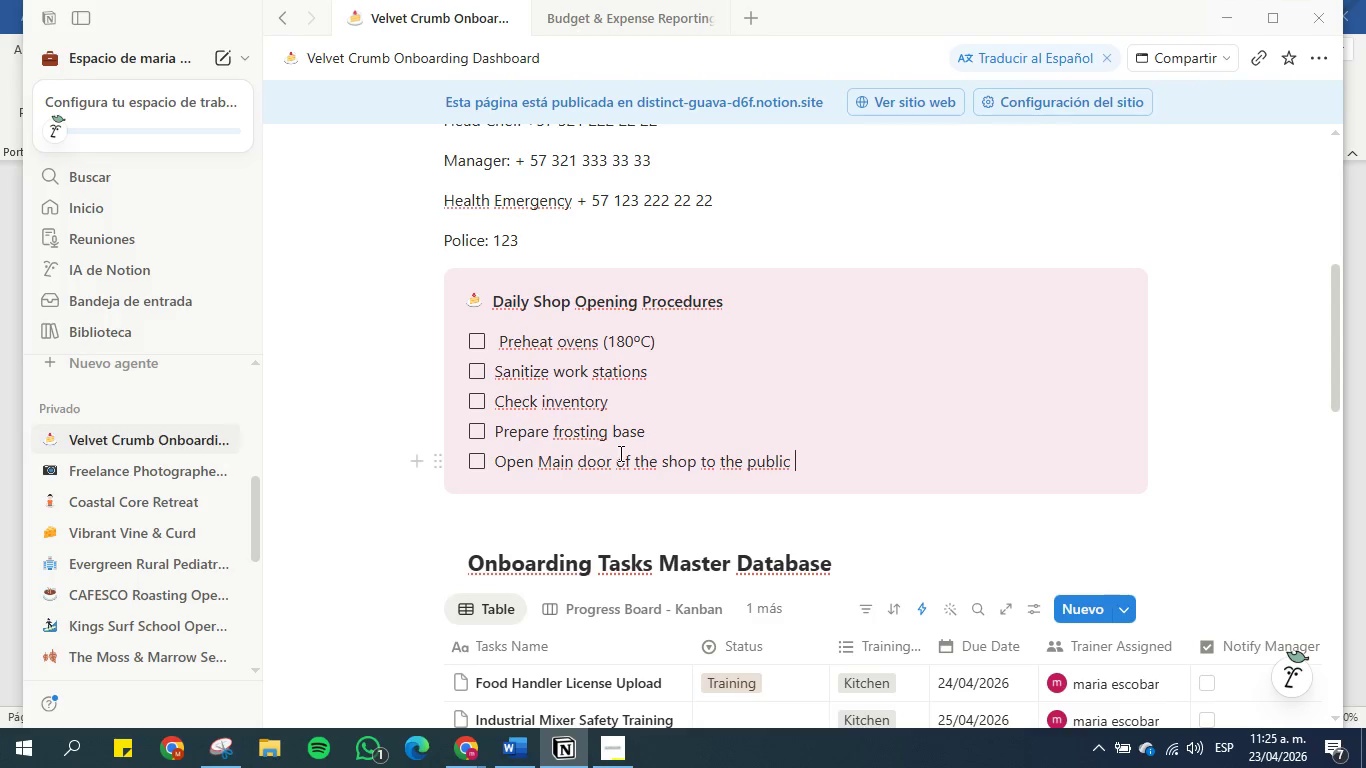 
double_click([649, 426])
 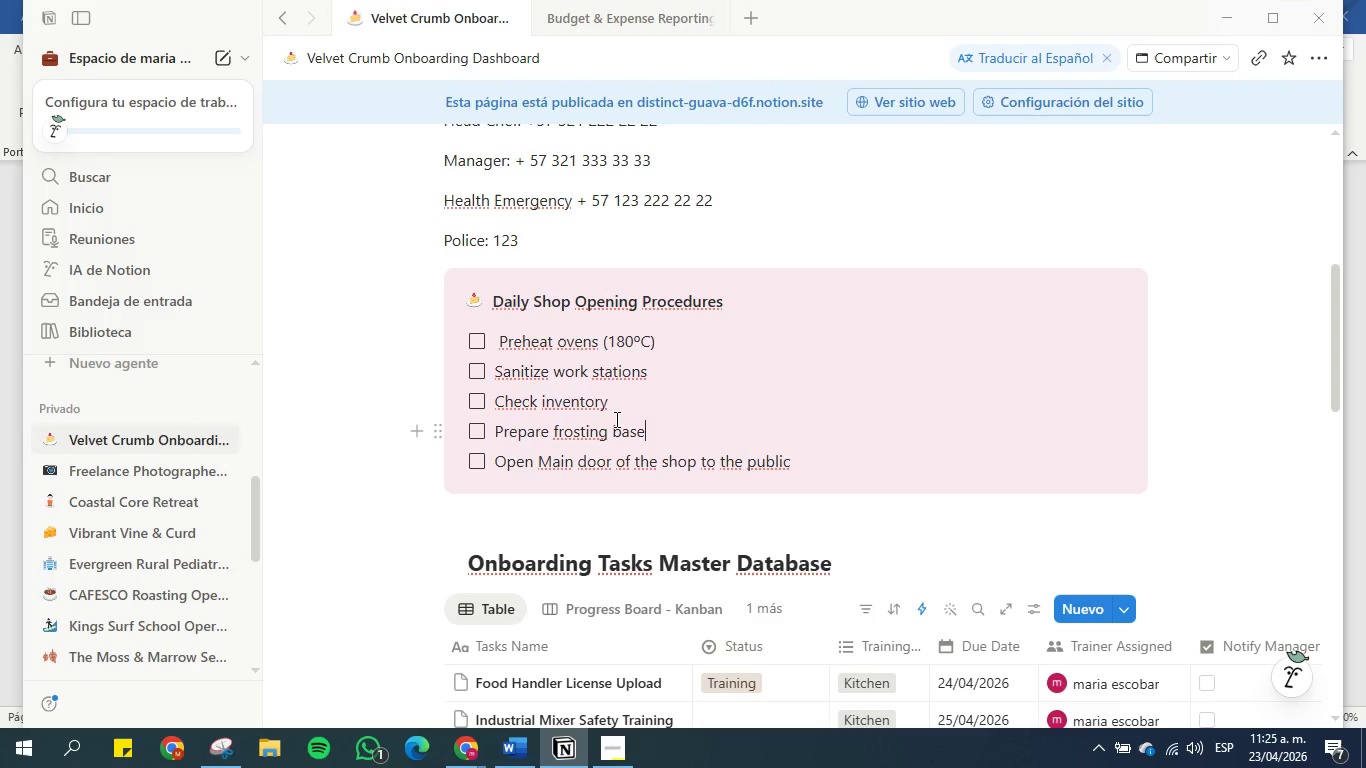 
wait(7.39)
 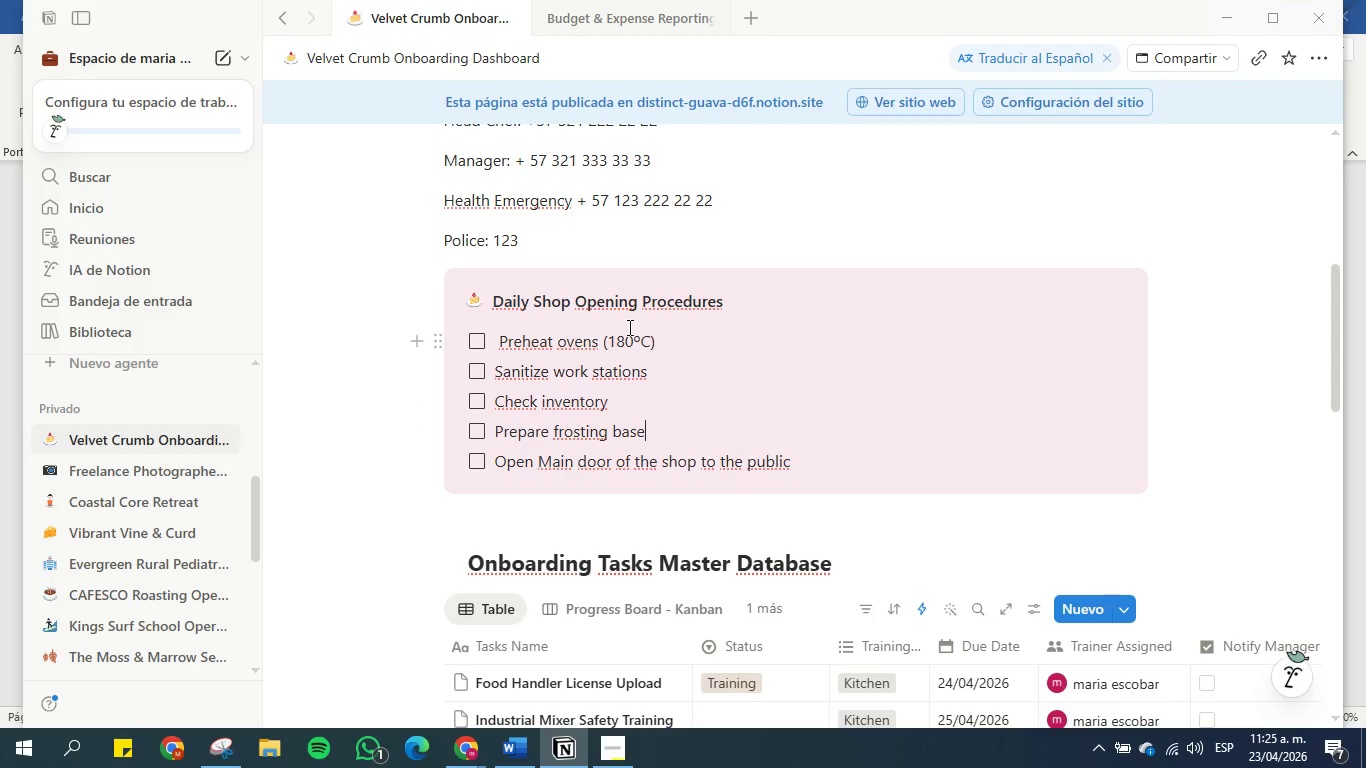 
scroll: coordinate [740, 475], scroll_direction: down, amount: 1.0
 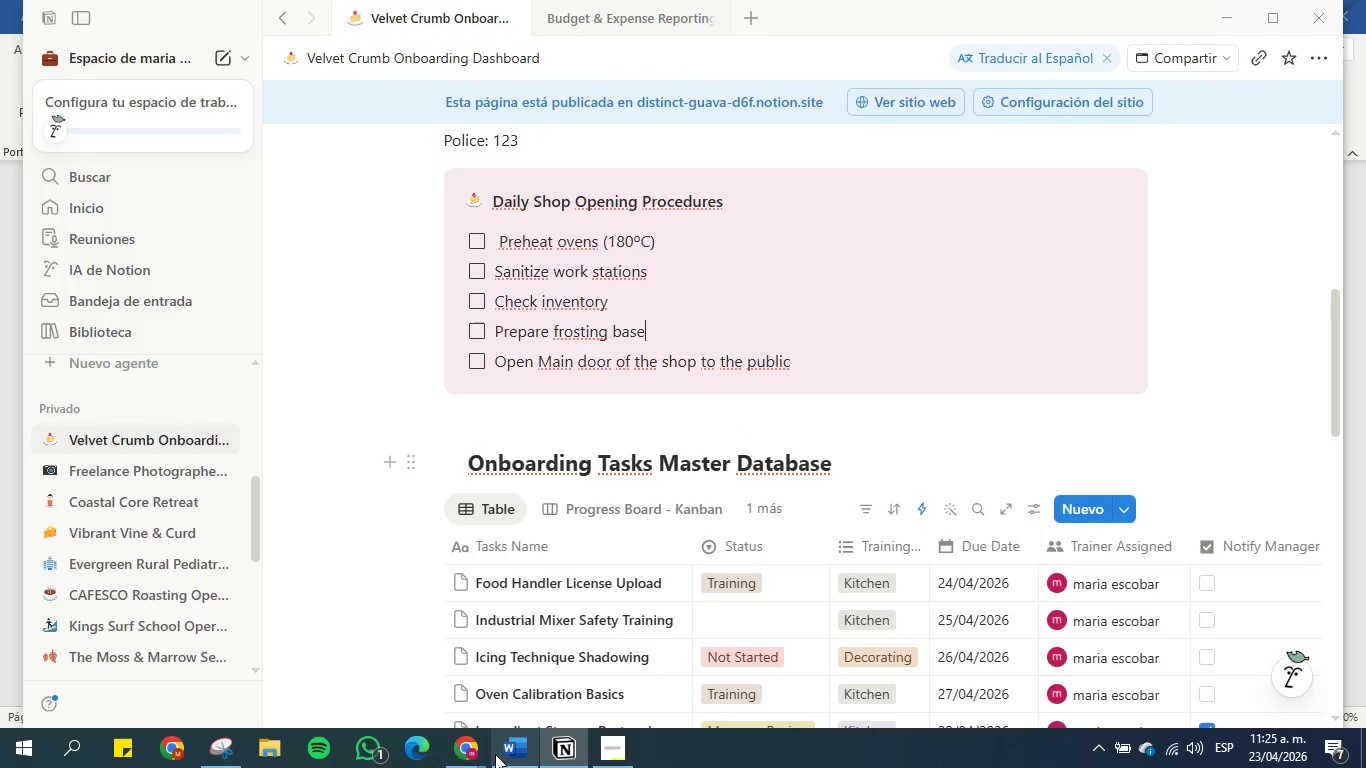 
left_click([510, 758])
 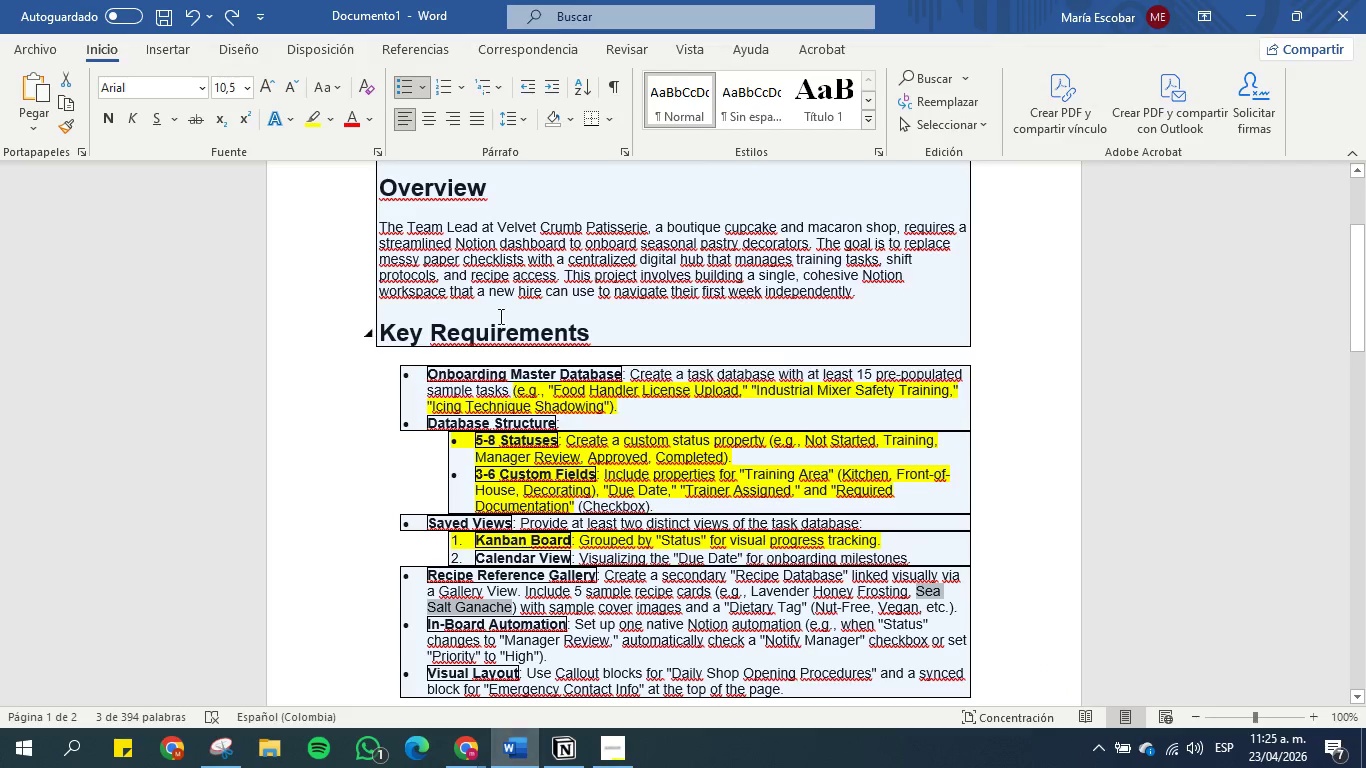 
scroll: coordinate [499, 315], scroll_direction: up, amount: 2.0
 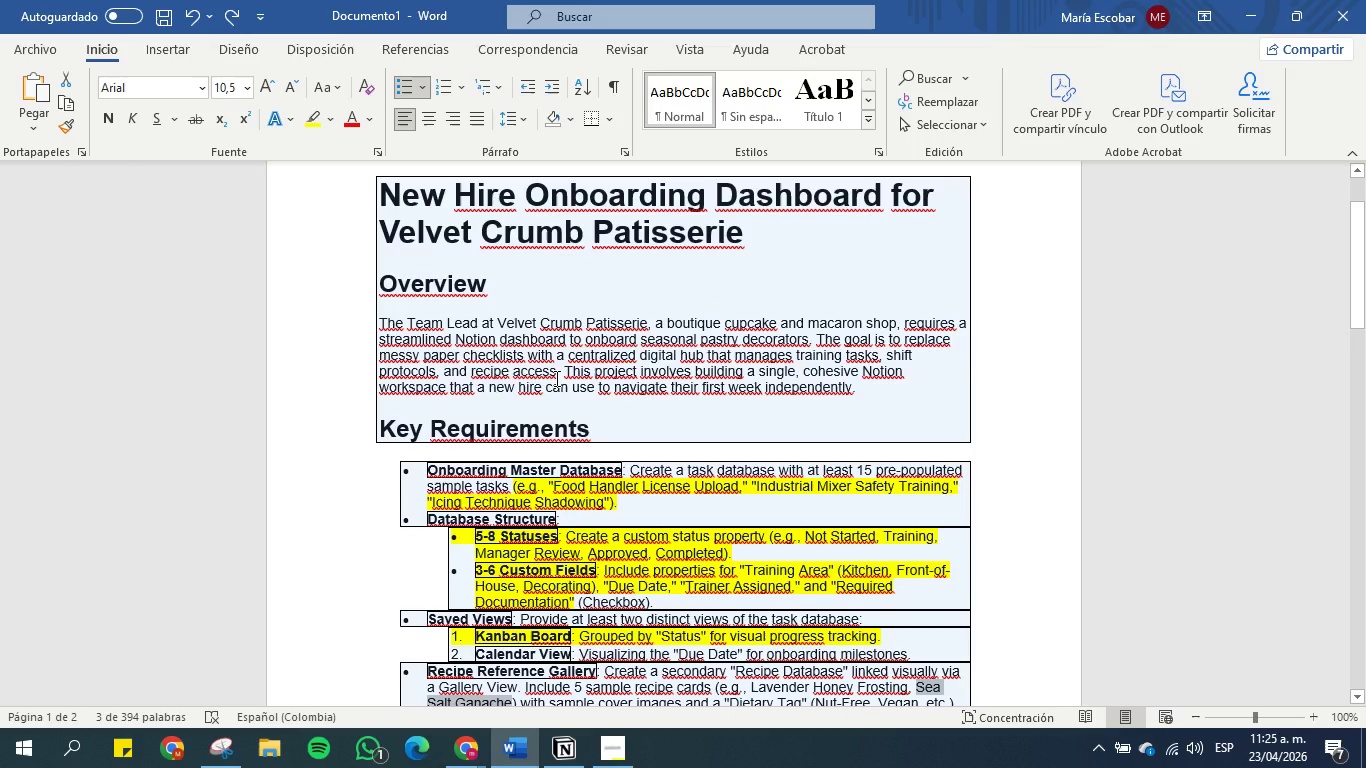 
wait(40.71)
 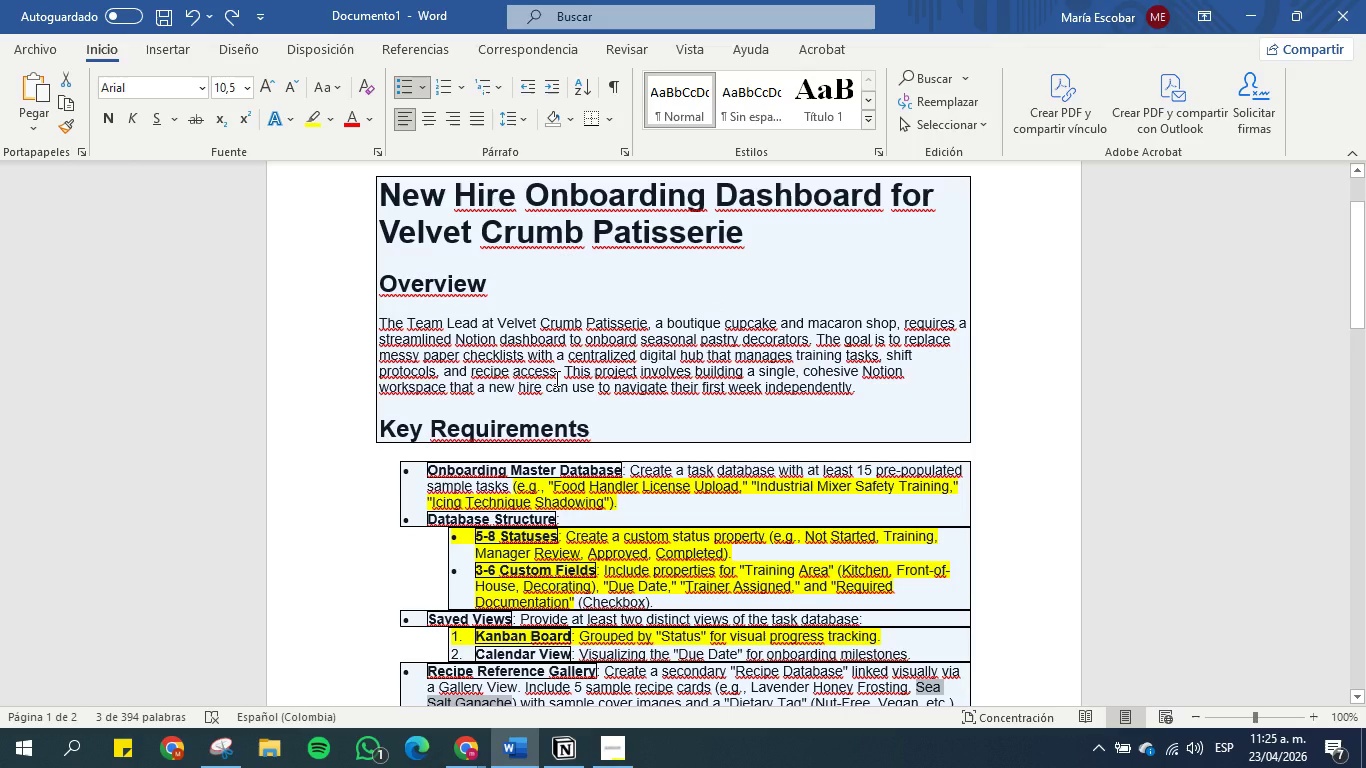 
left_click([1249, 17])
 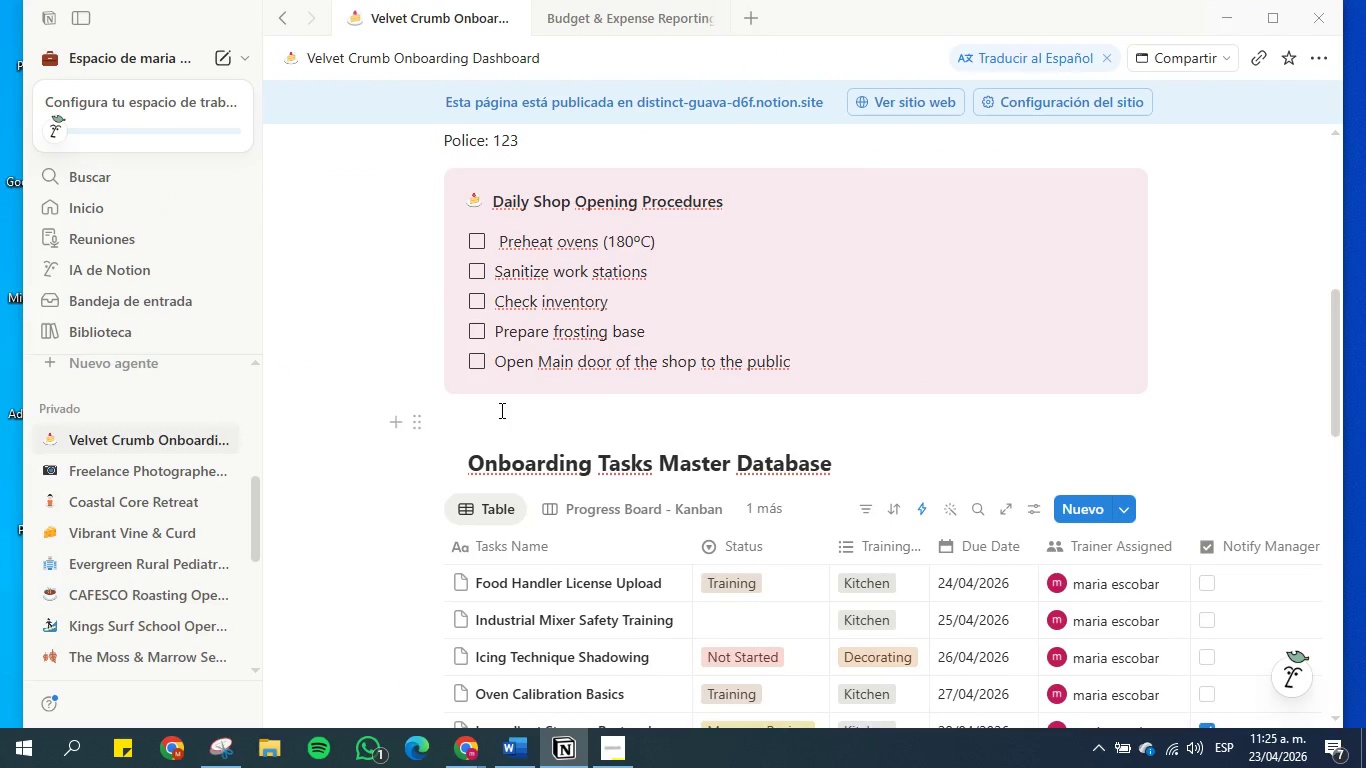 
scroll: coordinate [500, 410], scroll_direction: up, amount: 1.0
 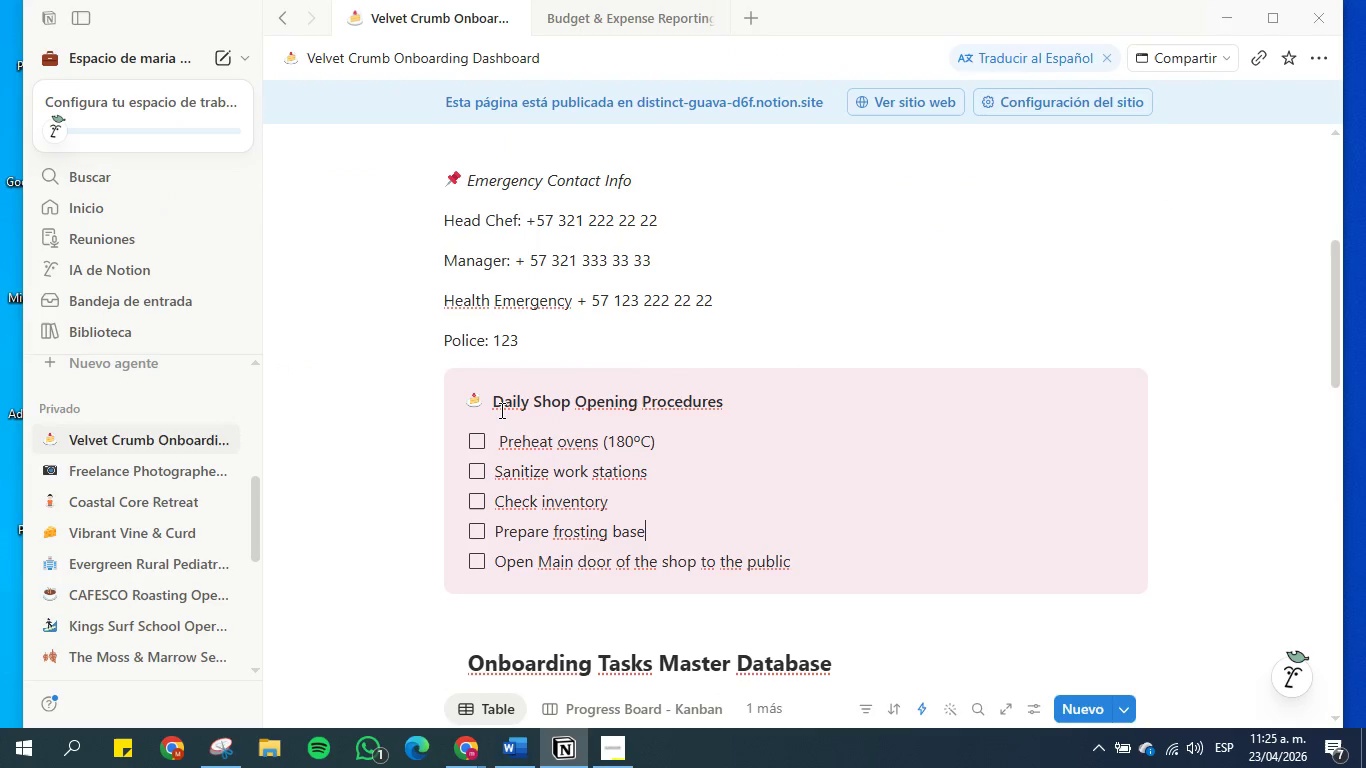 
scroll: coordinate [500, 410], scroll_direction: down, amount: 1.0
 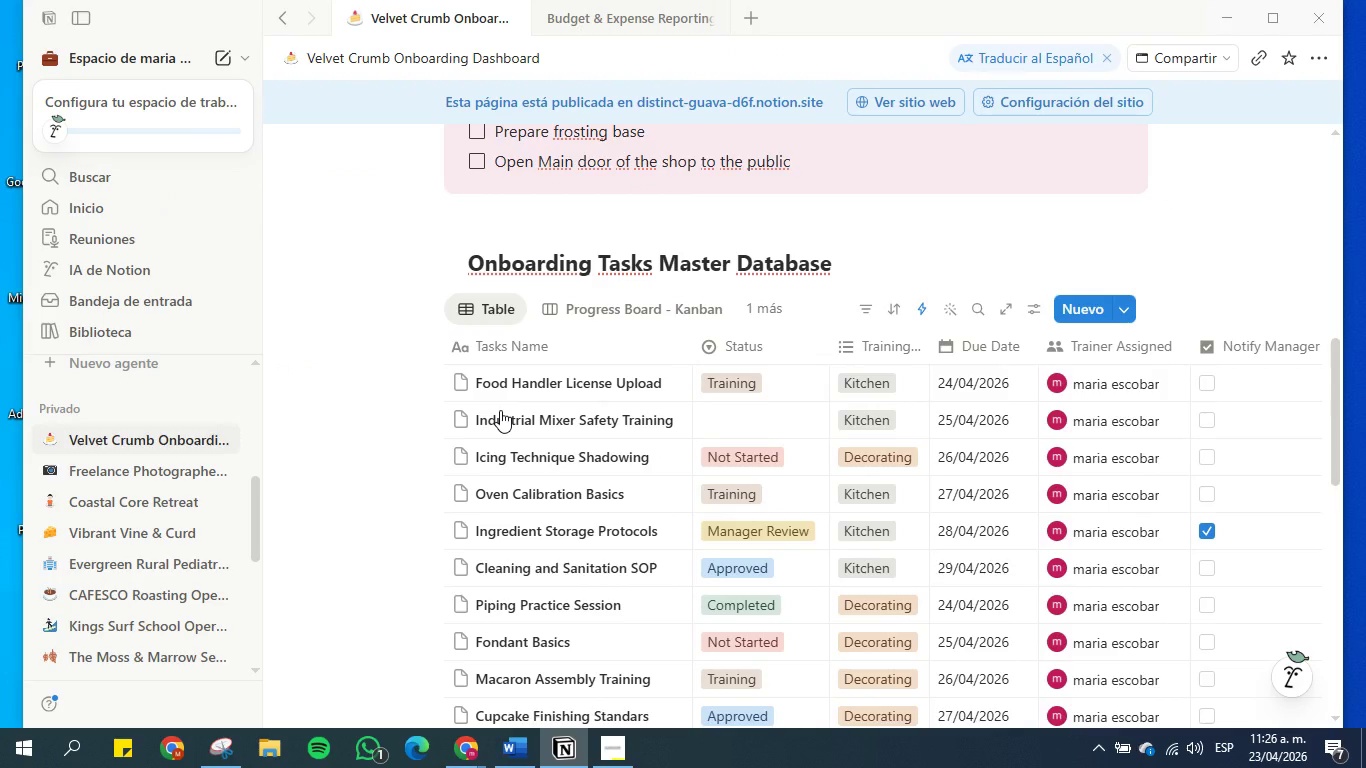 
scroll: coordinate [500, 410], scroll_direction: up, amount: 5.0
 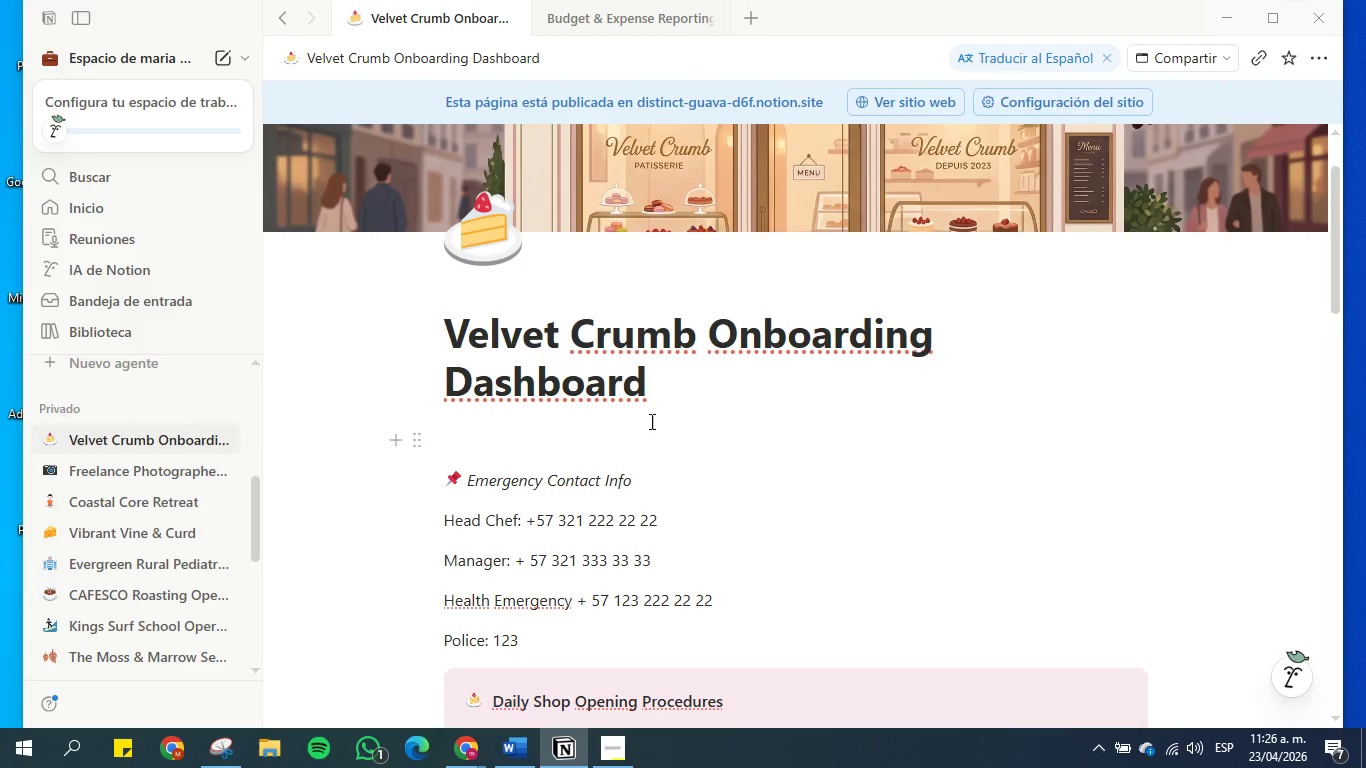 
left_click([673, 404])
 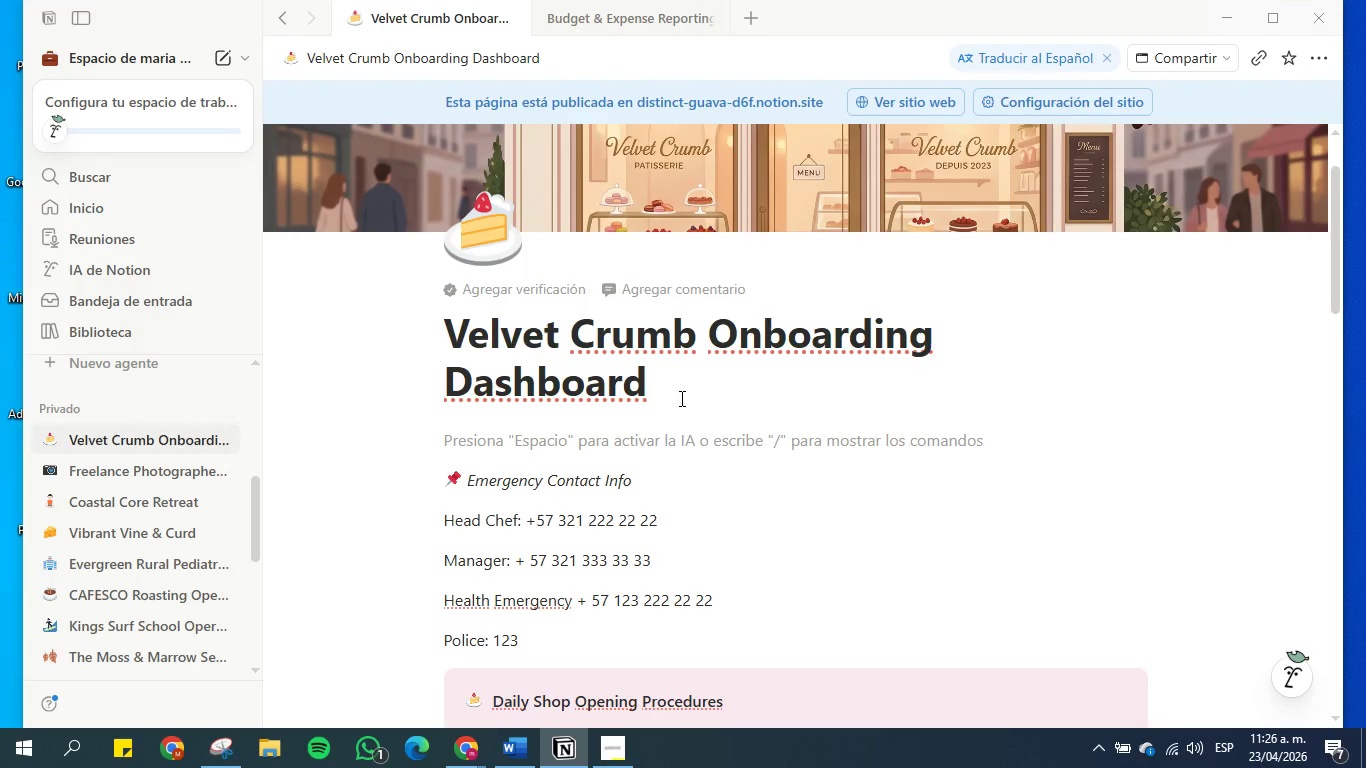 
key(Enter)
 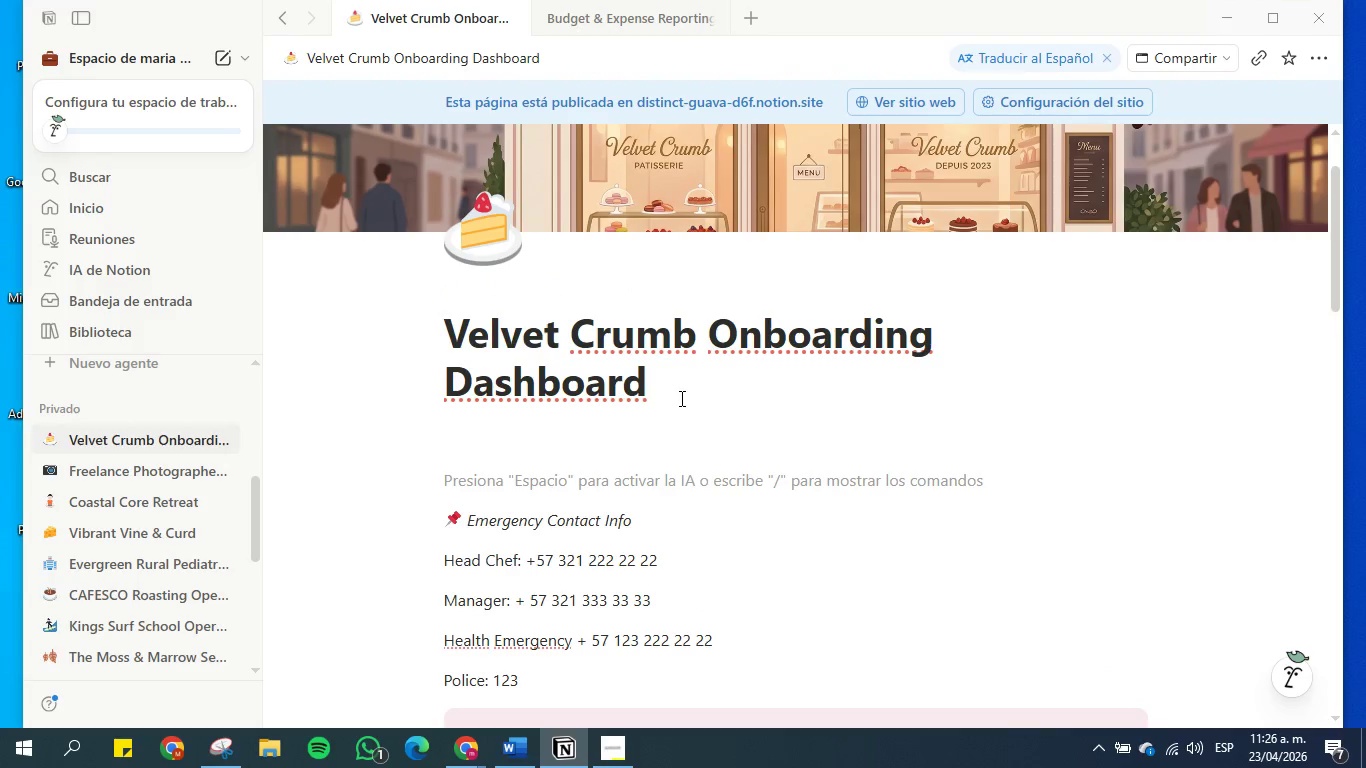 
key(Backspace)
 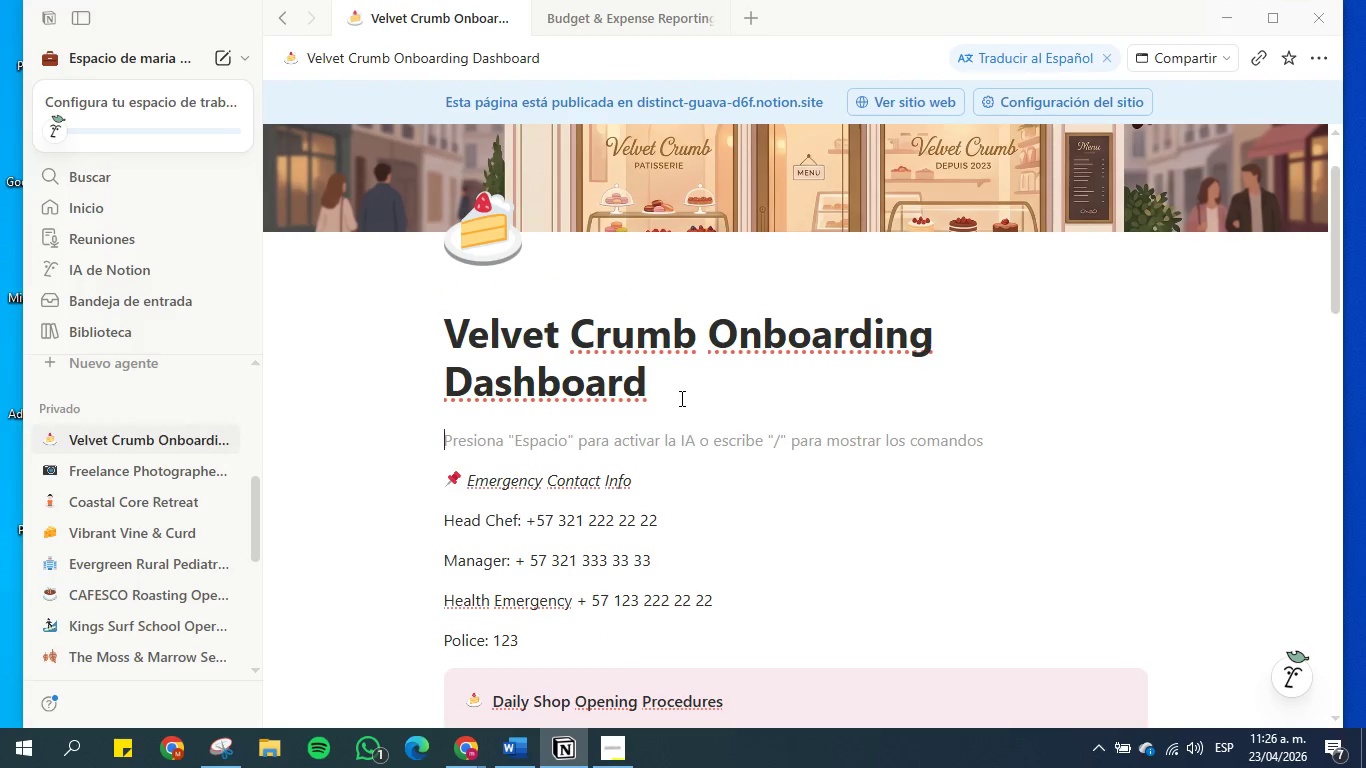 
key(Backspace)
 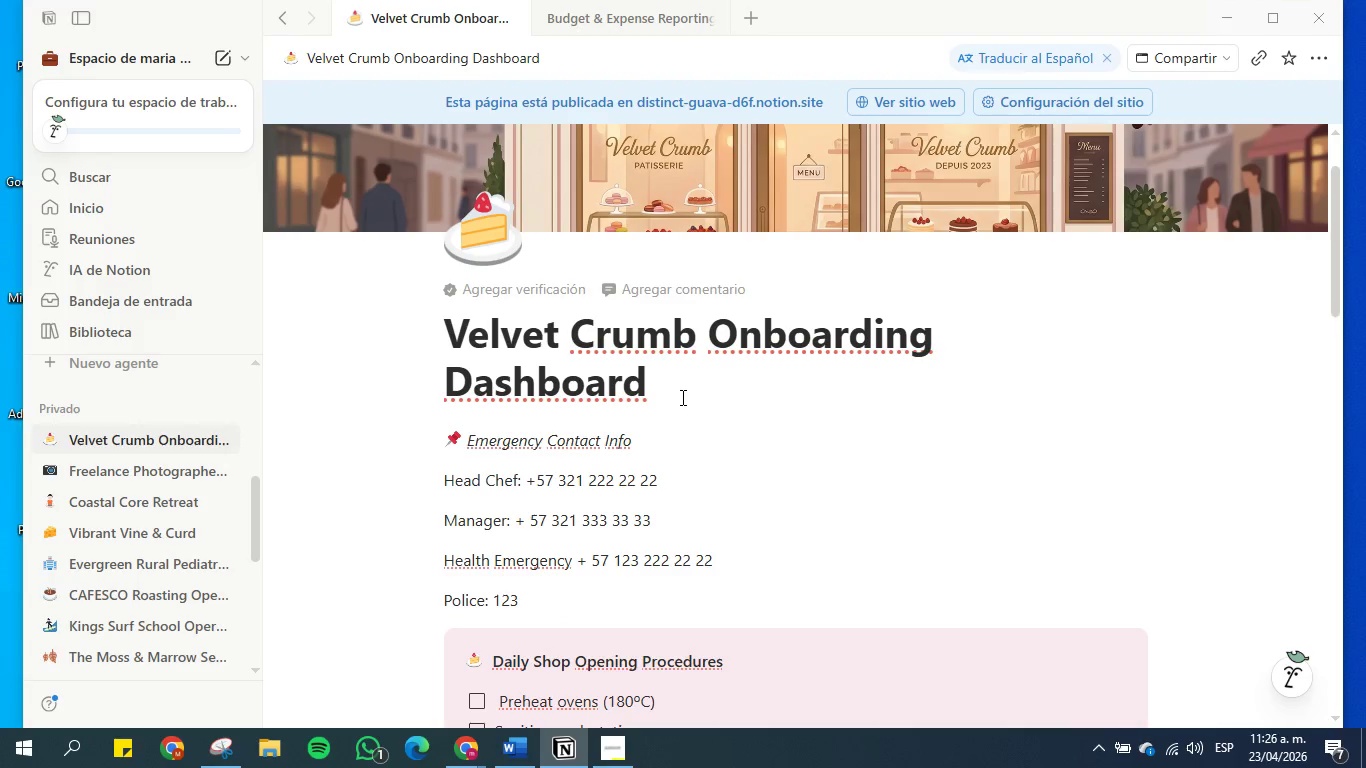 
left_click([681, 397])
 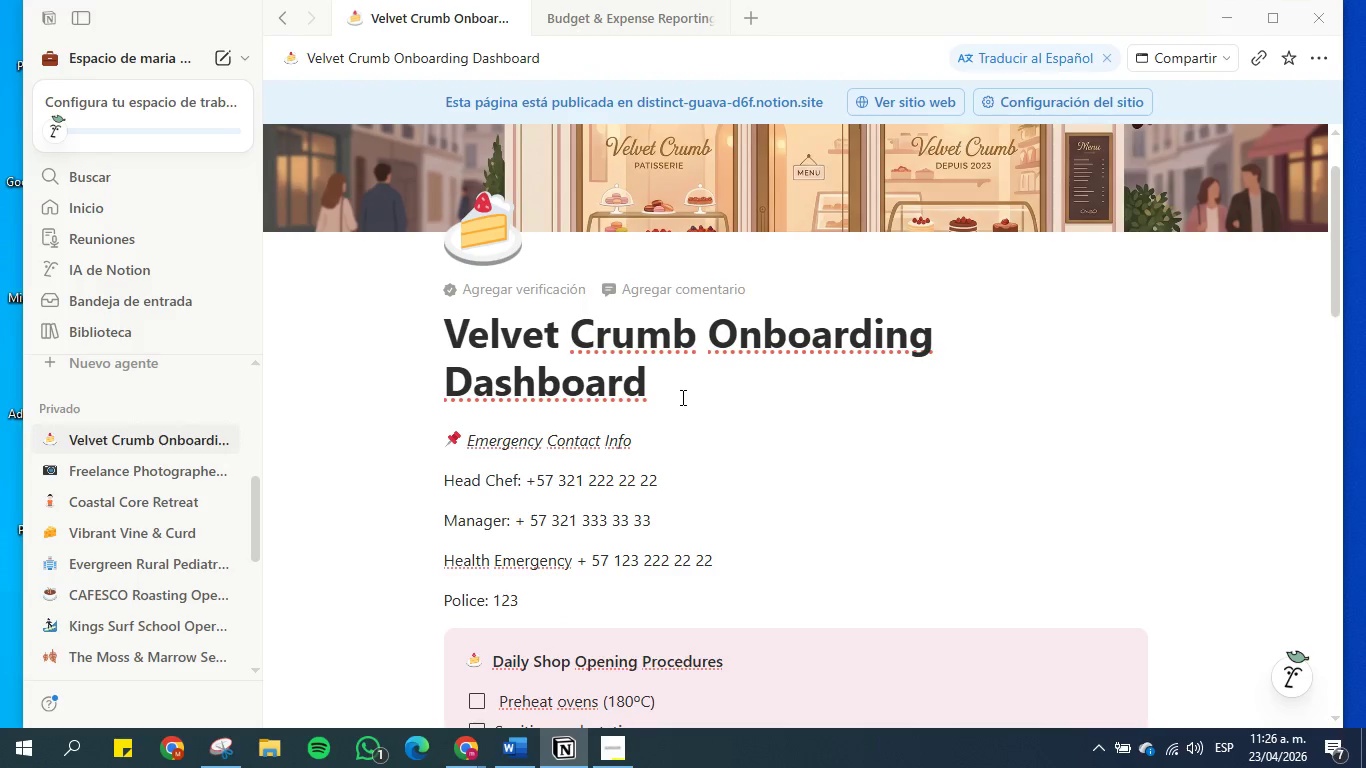 
key(Enter)
 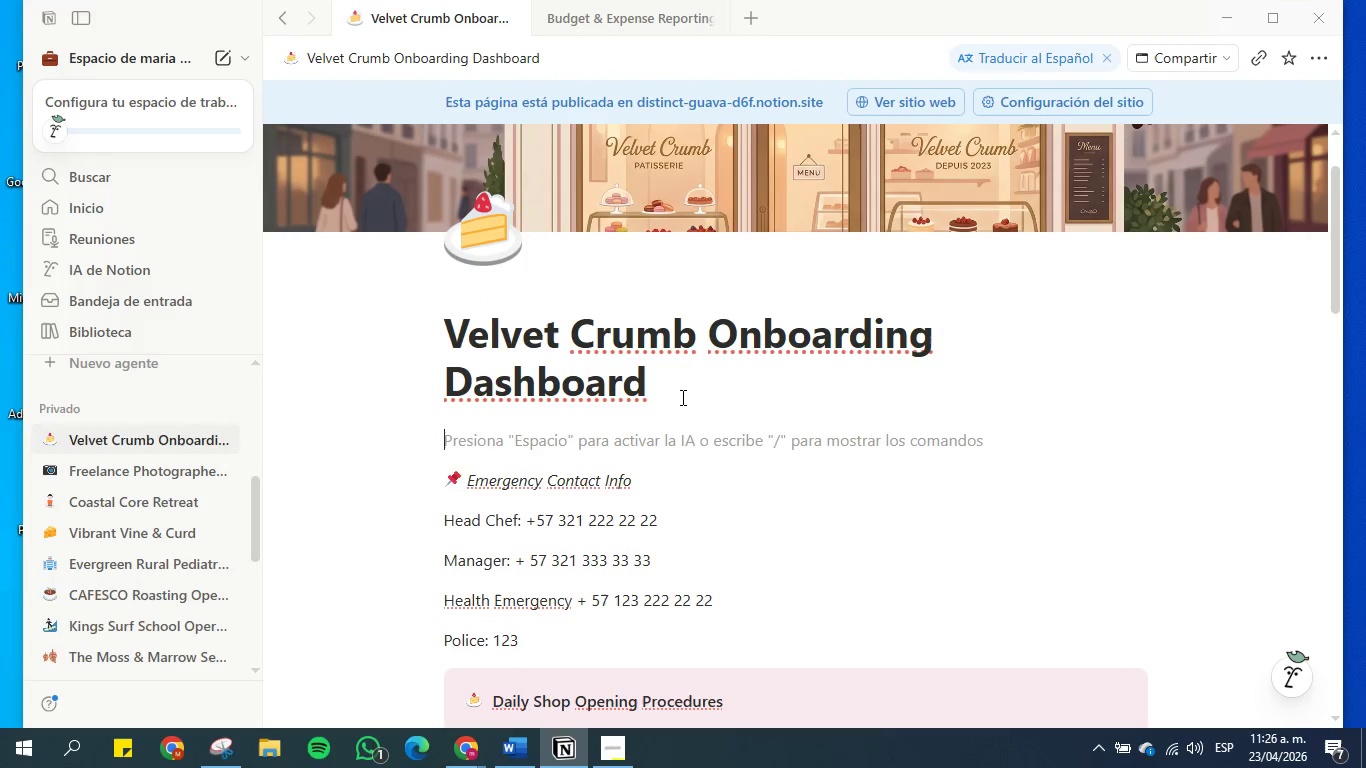 
key(Enter)
 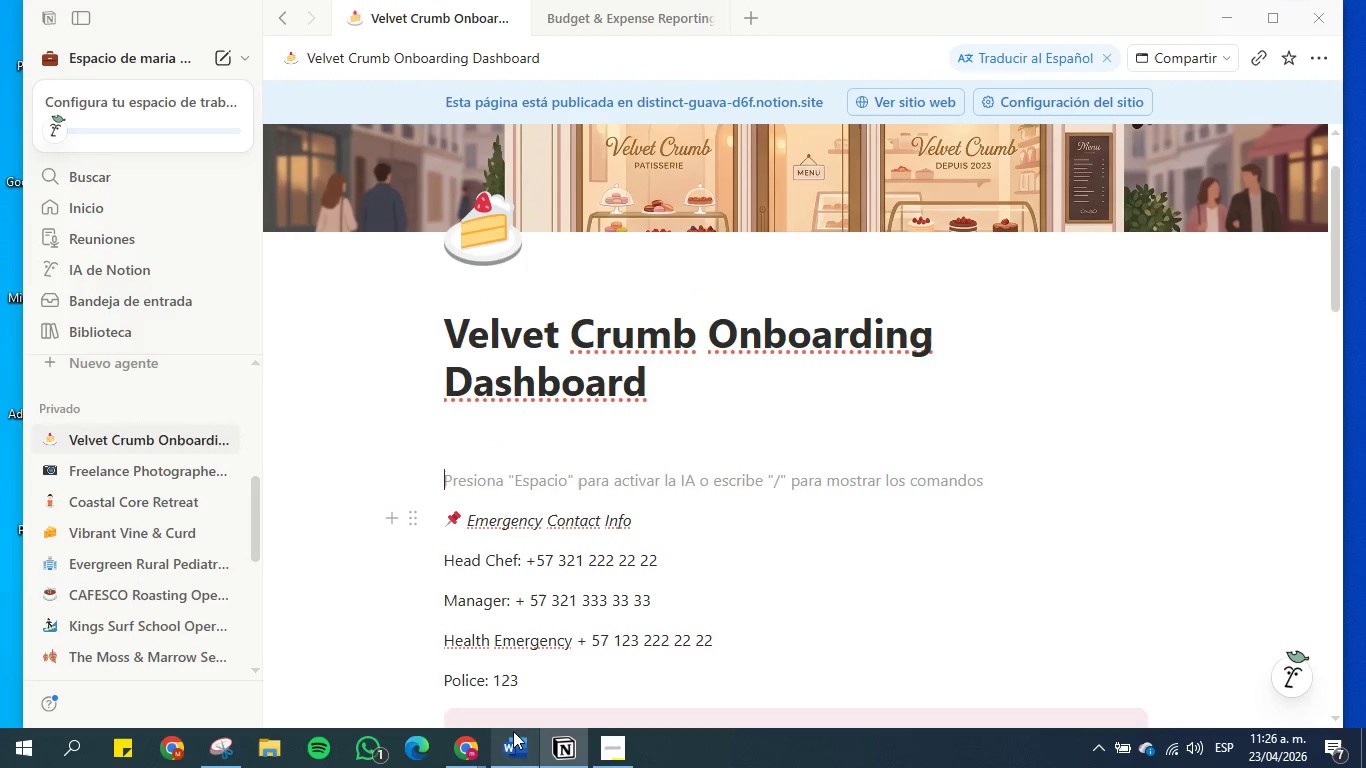 
left_click([540, 732])
 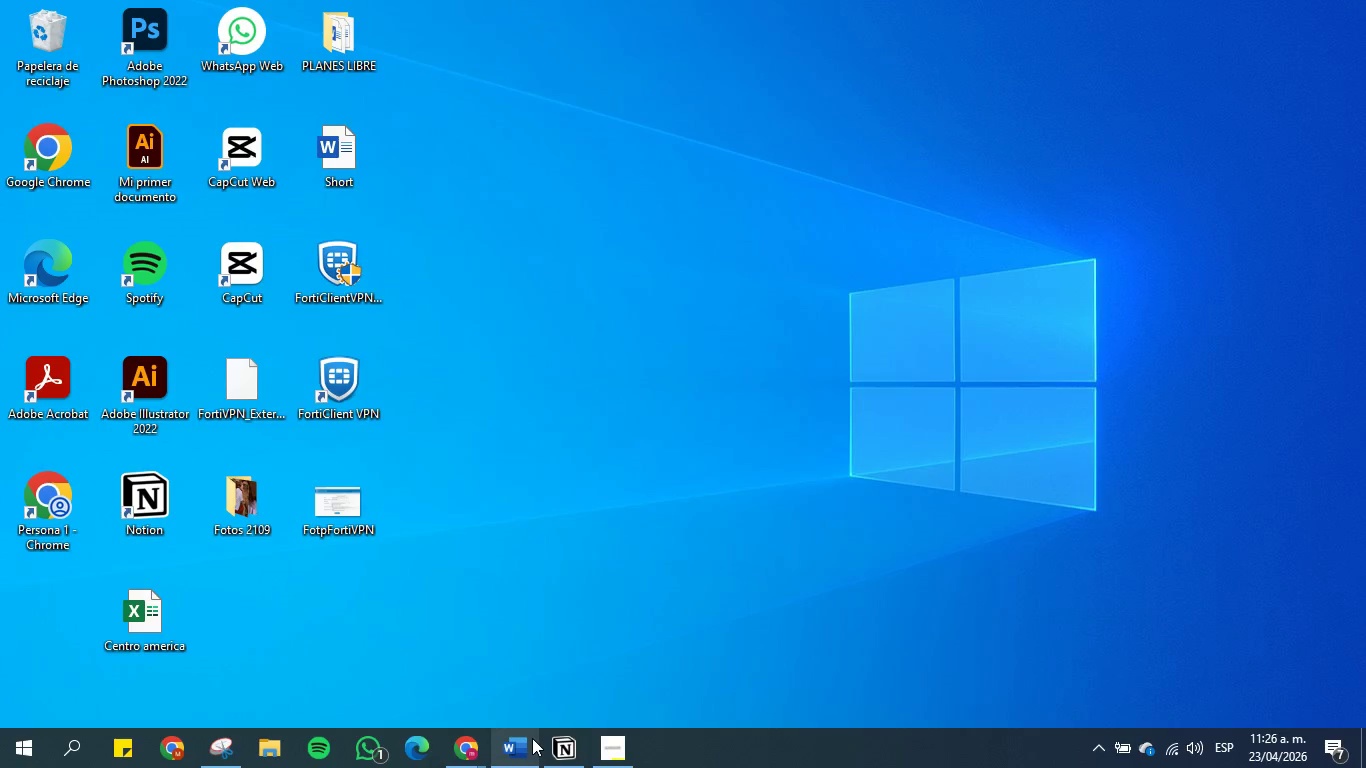 
left_click([532, 738])
 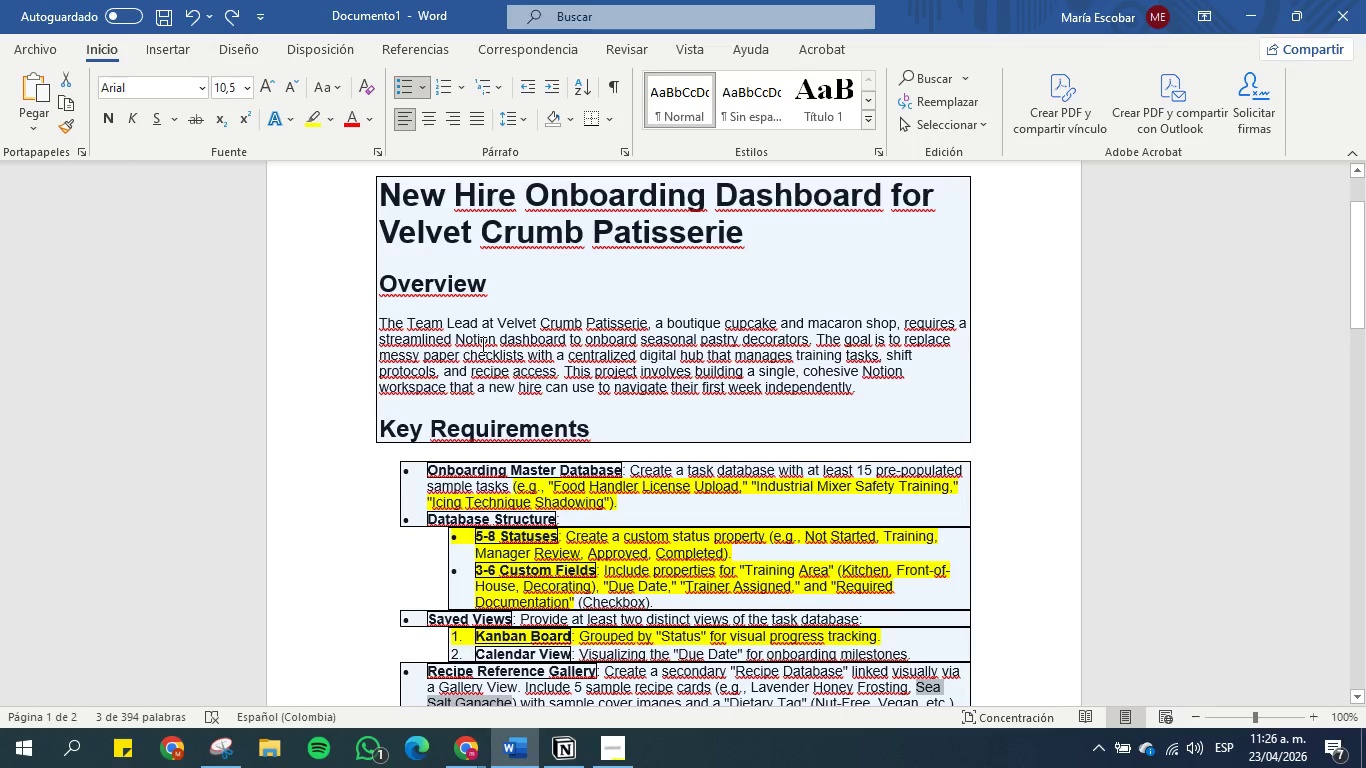 
wait(13.33)
 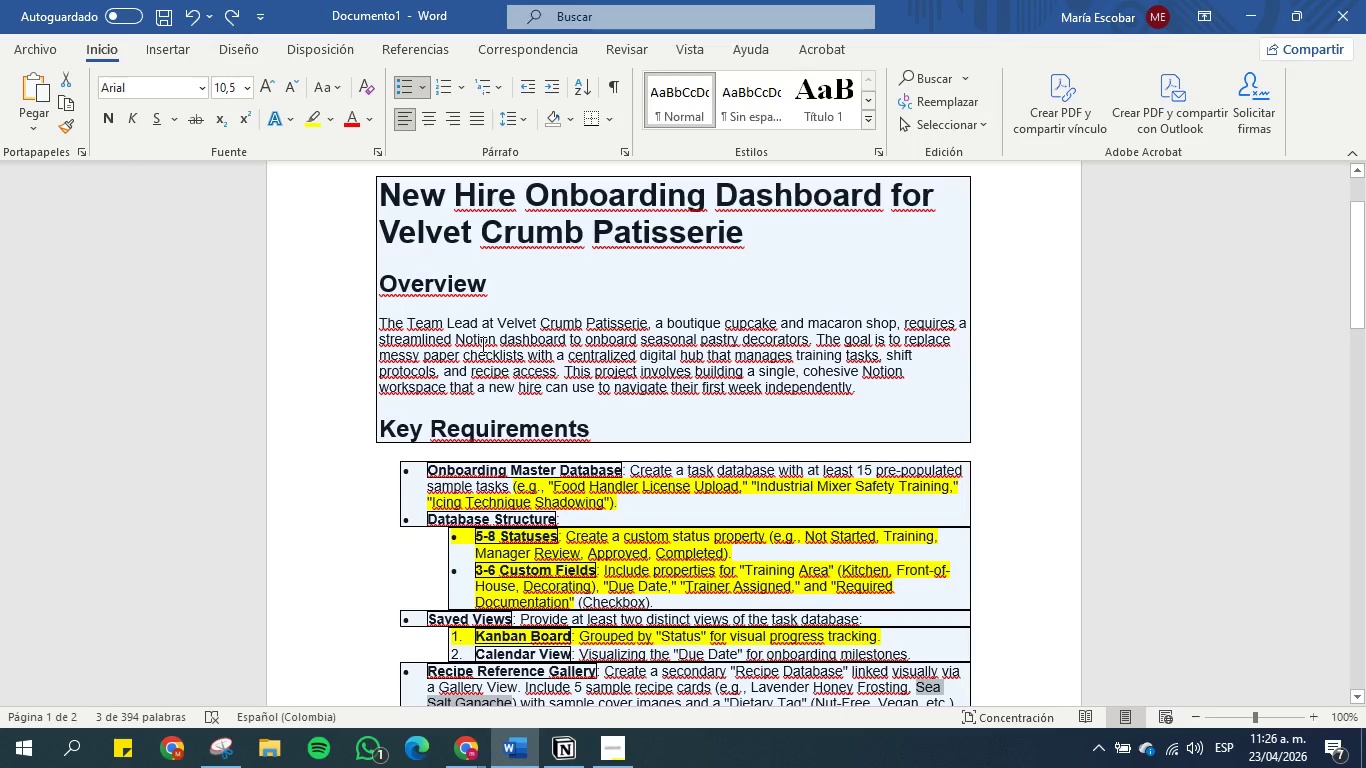 
left_click_drag(start_coordinate=[791, 354], to_coordinate=[565, 367])
 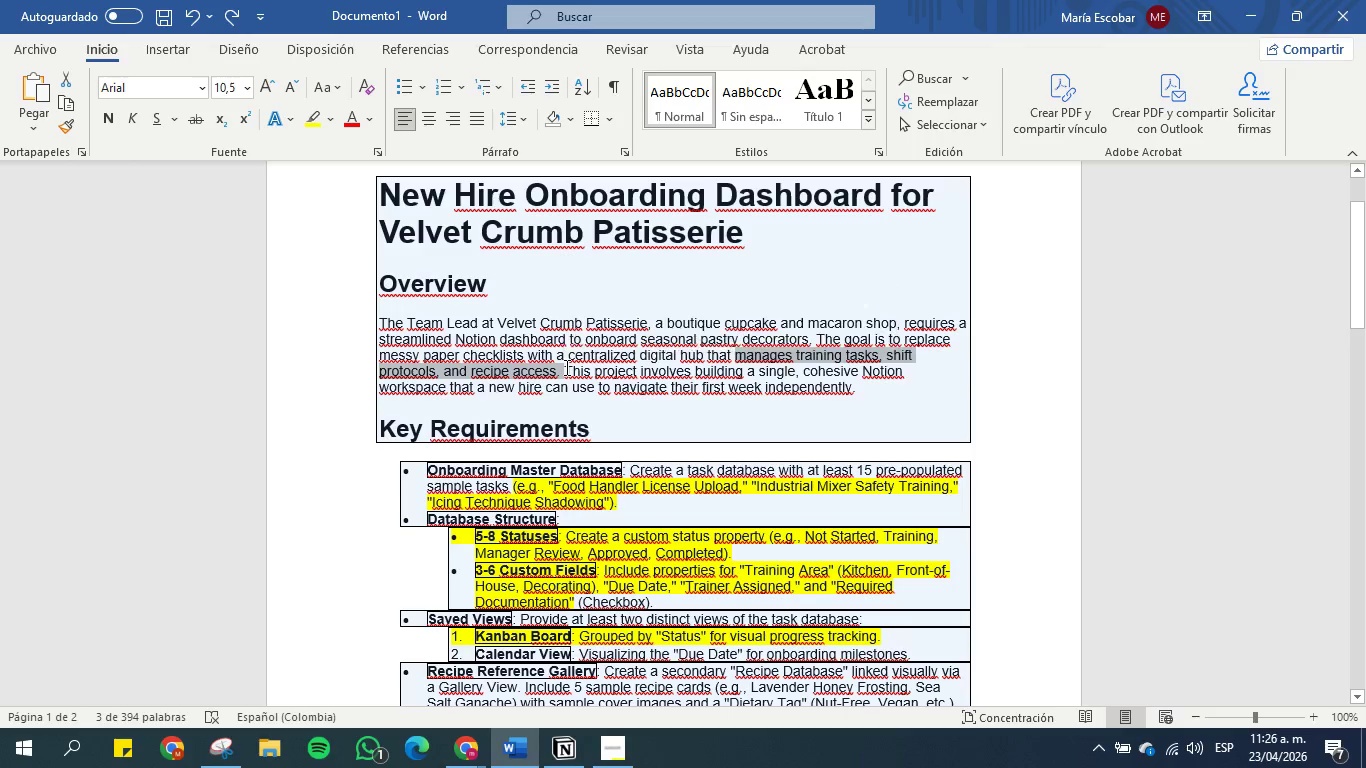 
hold_key(key=ControlLeft, duration=1.5)
 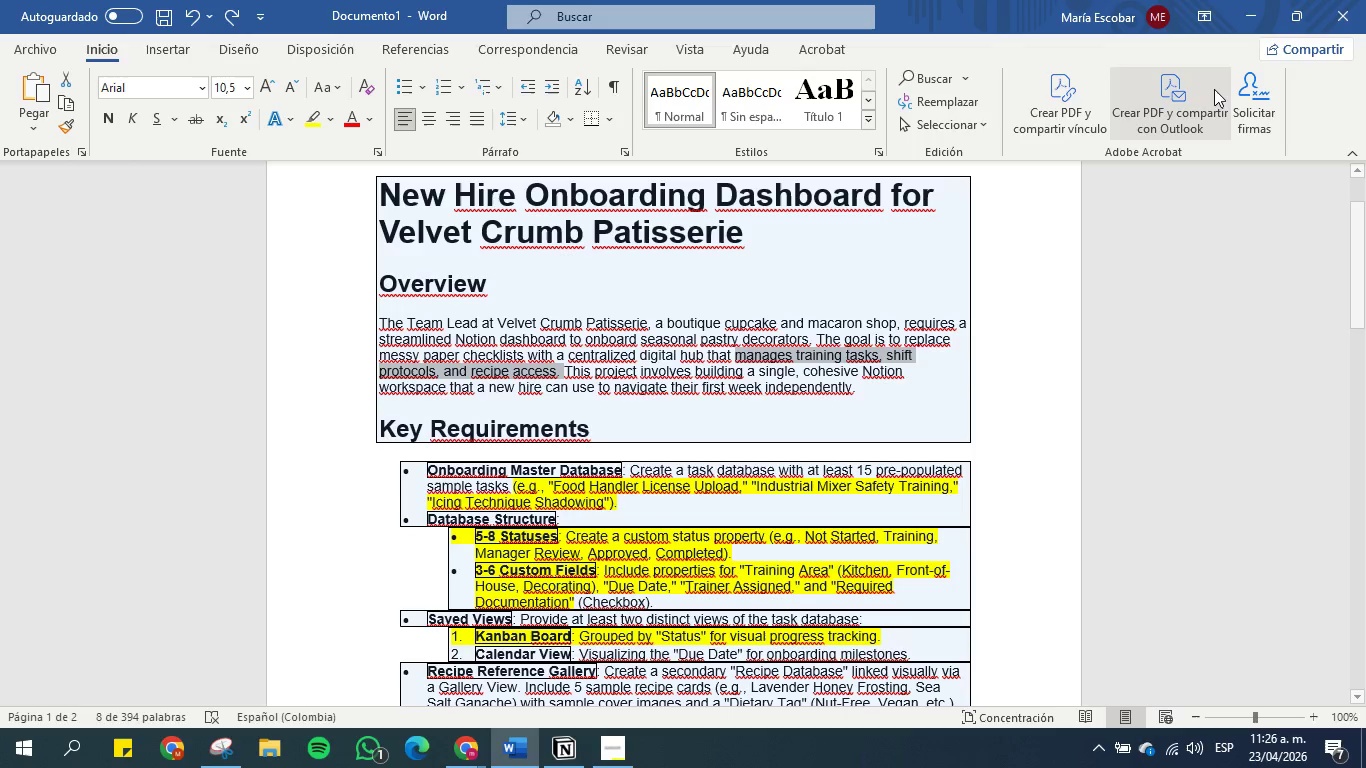 
key(Control+C)
 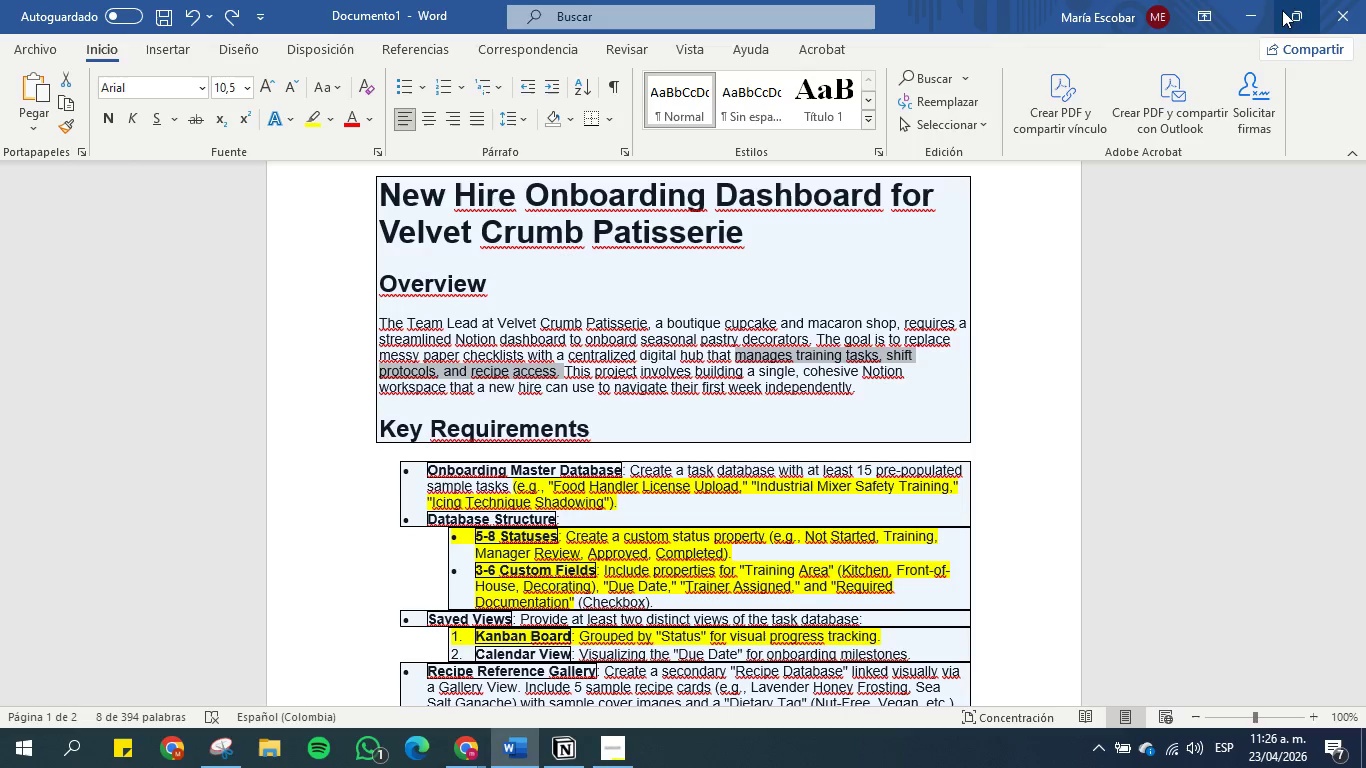 
left_click([1260, 10])
 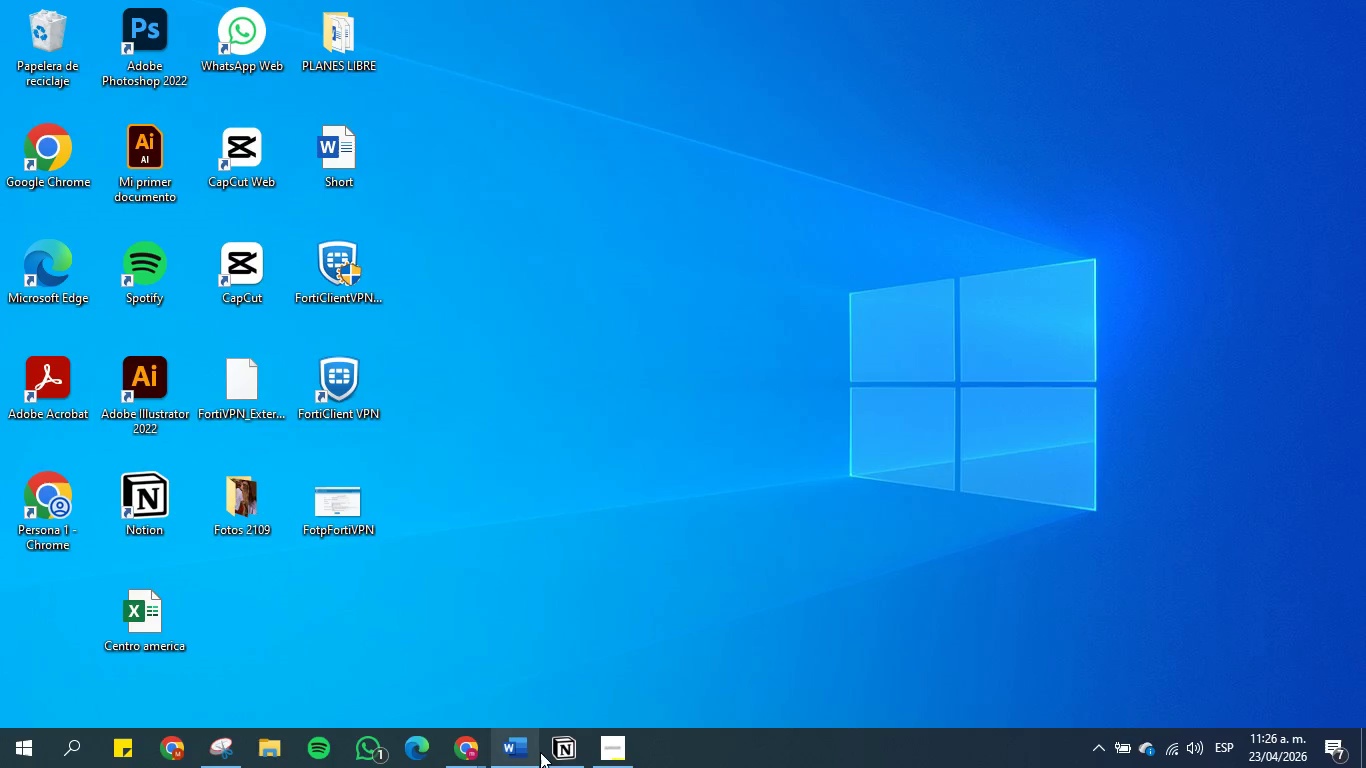 
left_click([564, 760])
 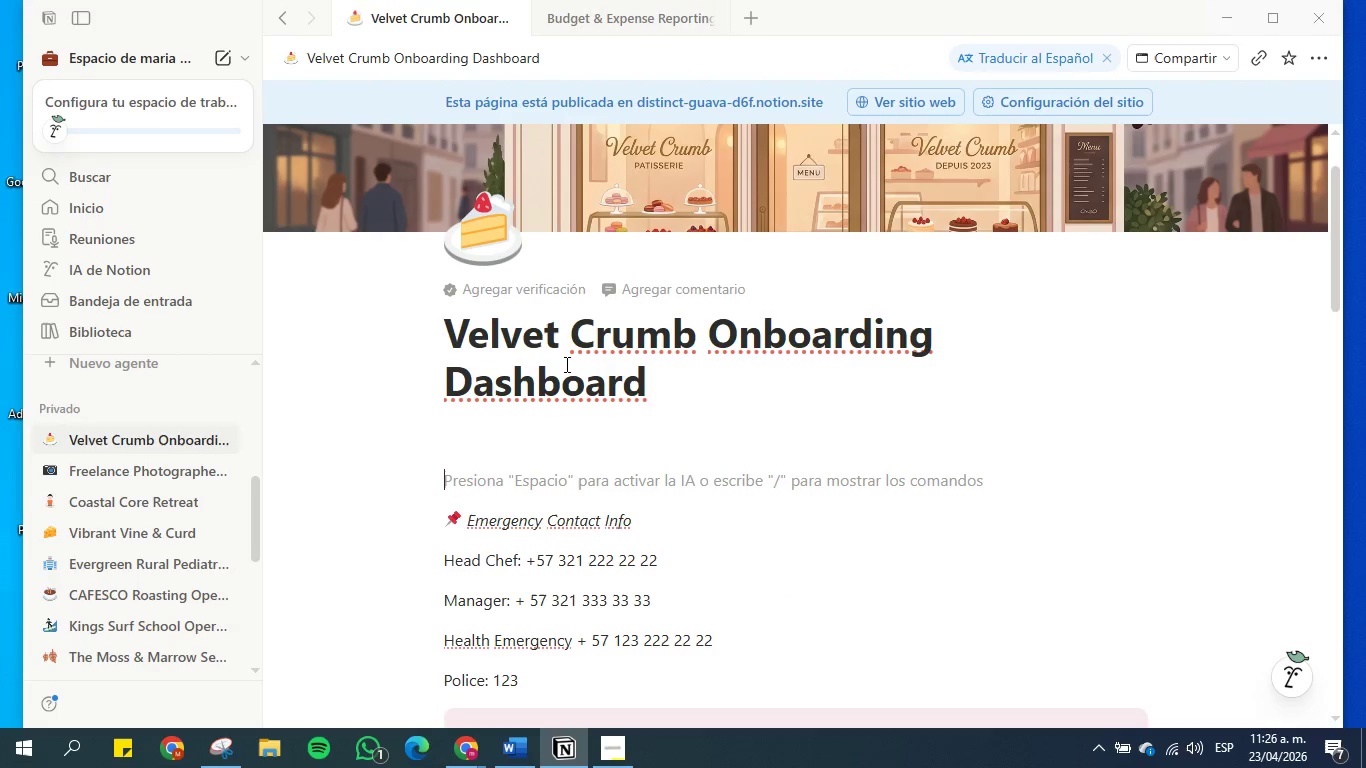 
type(Hi ! Welcome to )
 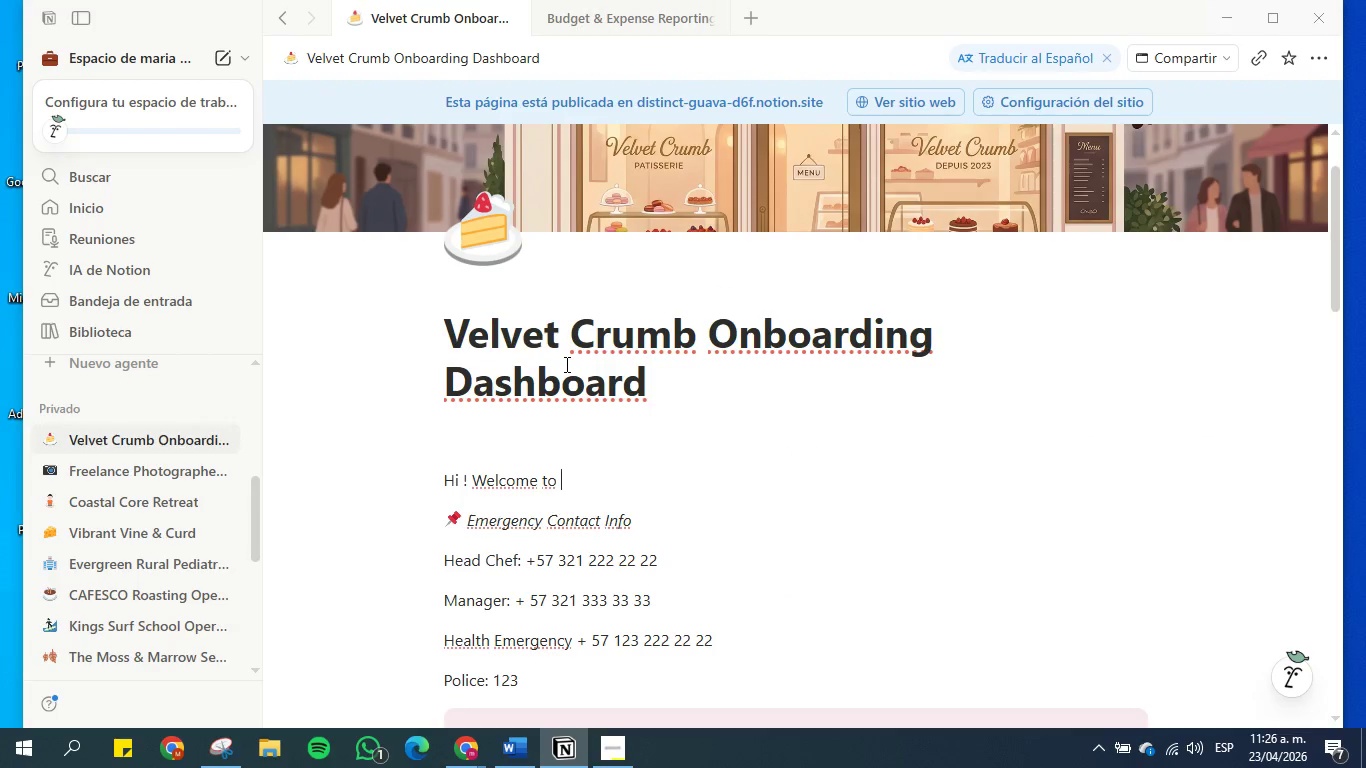 
 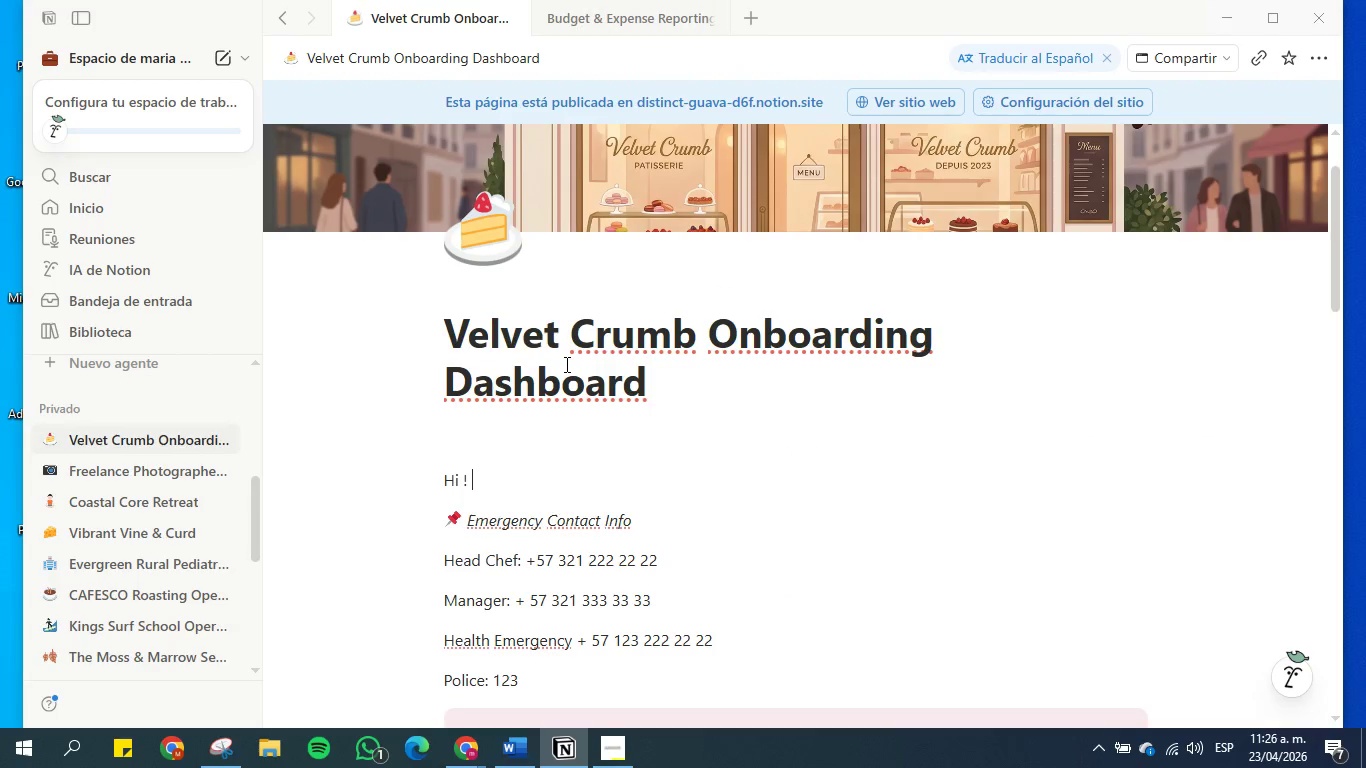 
hold_key(key=ControlLeft, duration=0.41)
 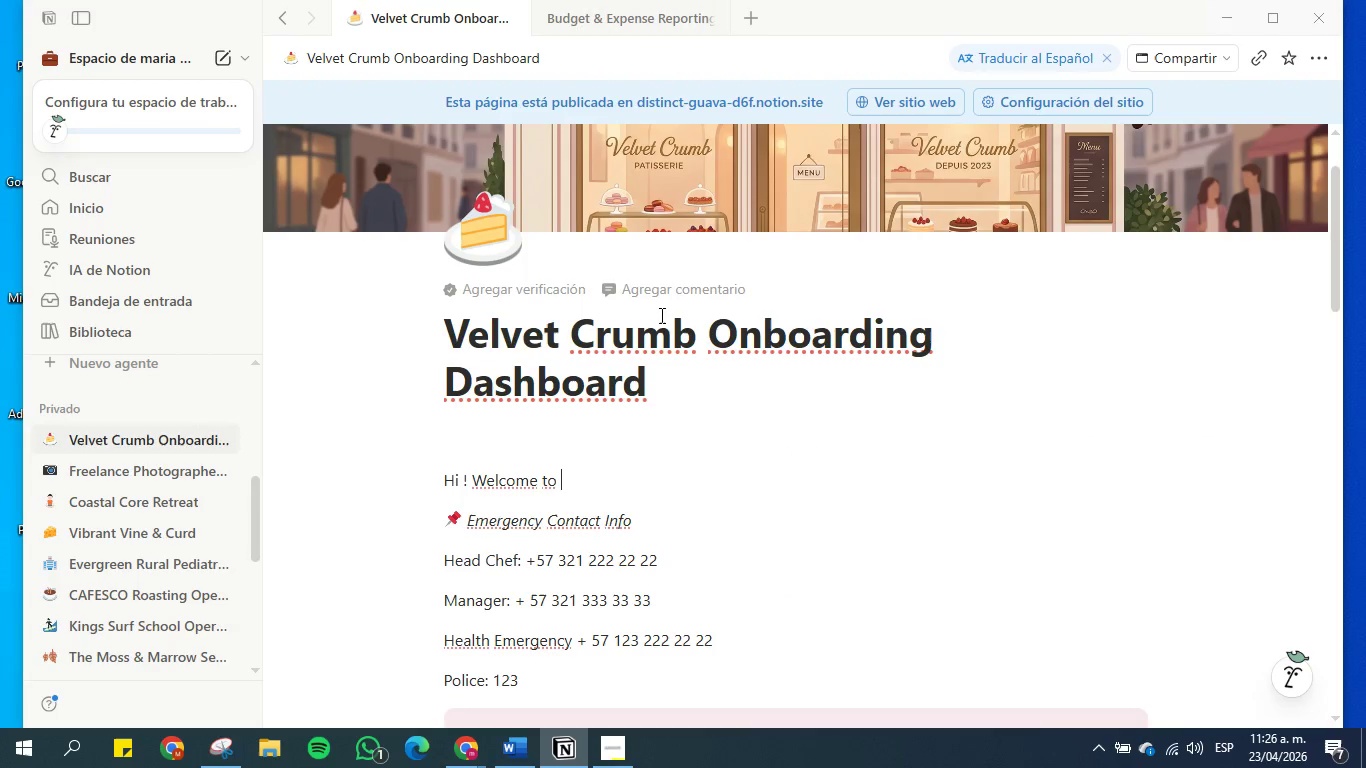 
left_click_drag(start_coordinate=[696, 343], to_coordinate=[427, 343])
 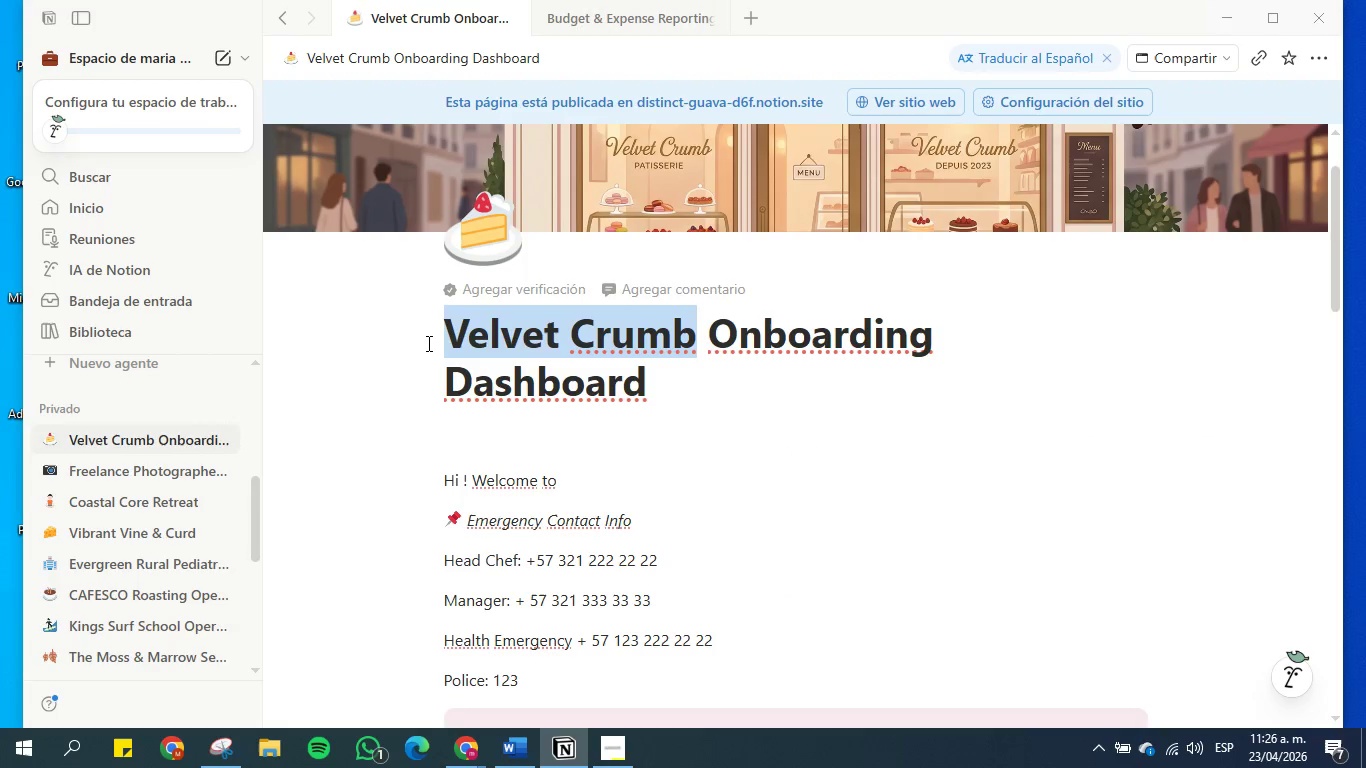 
key(Control+C)
 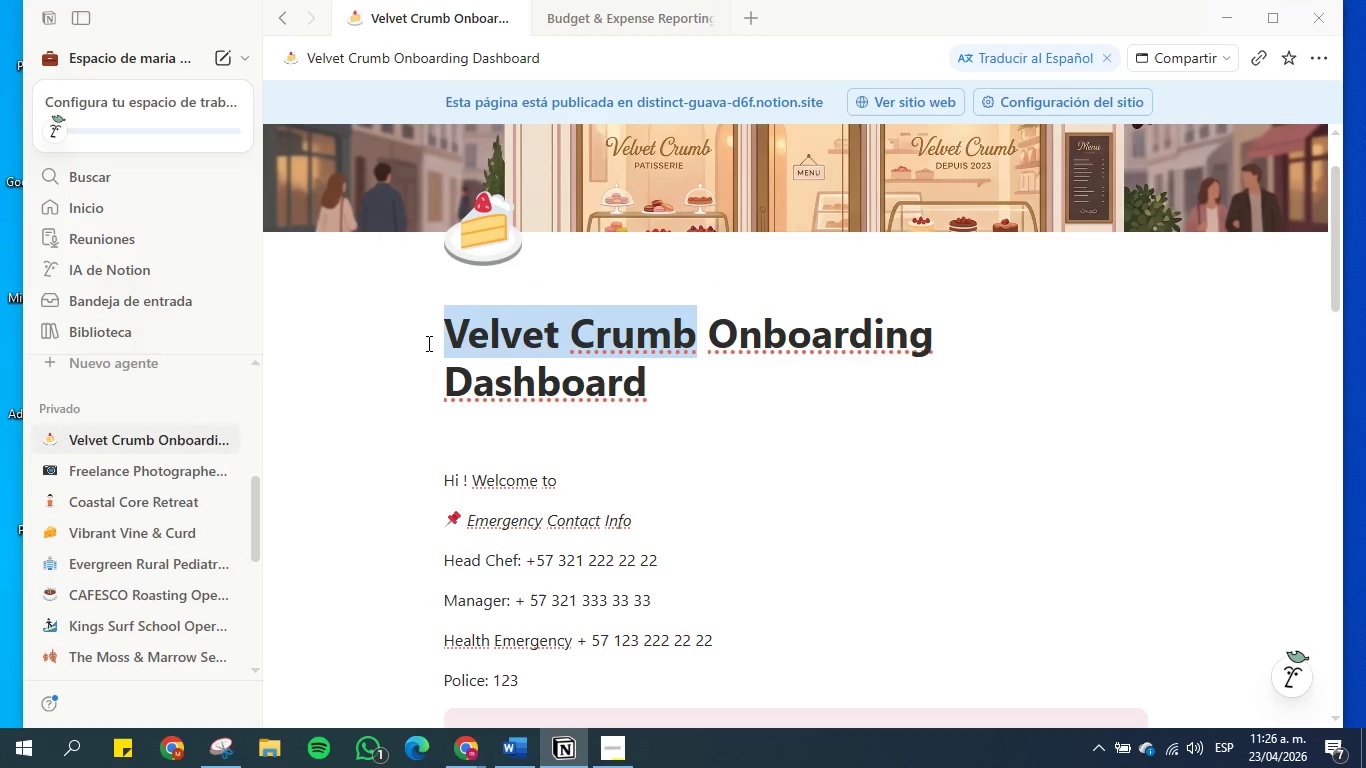 
key(Control+C)
 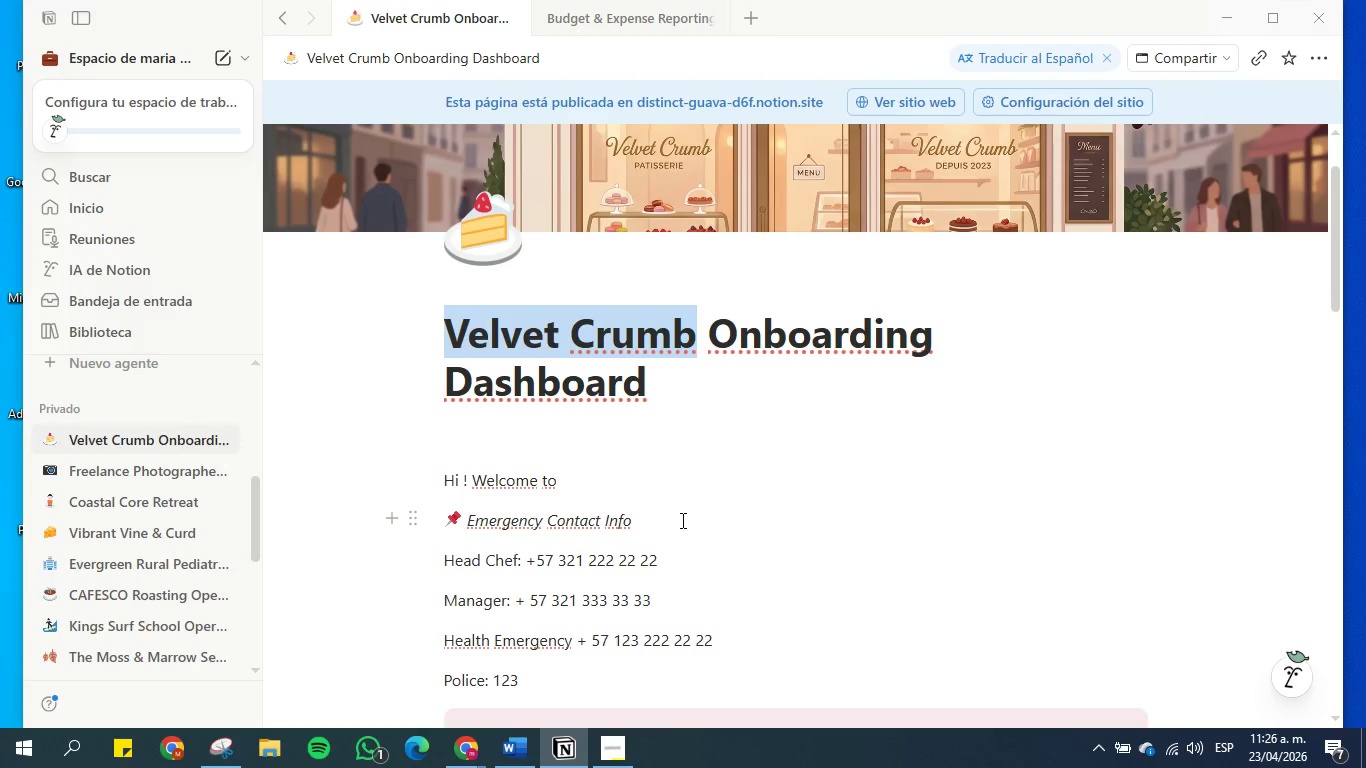 
left_click([639, 478])
 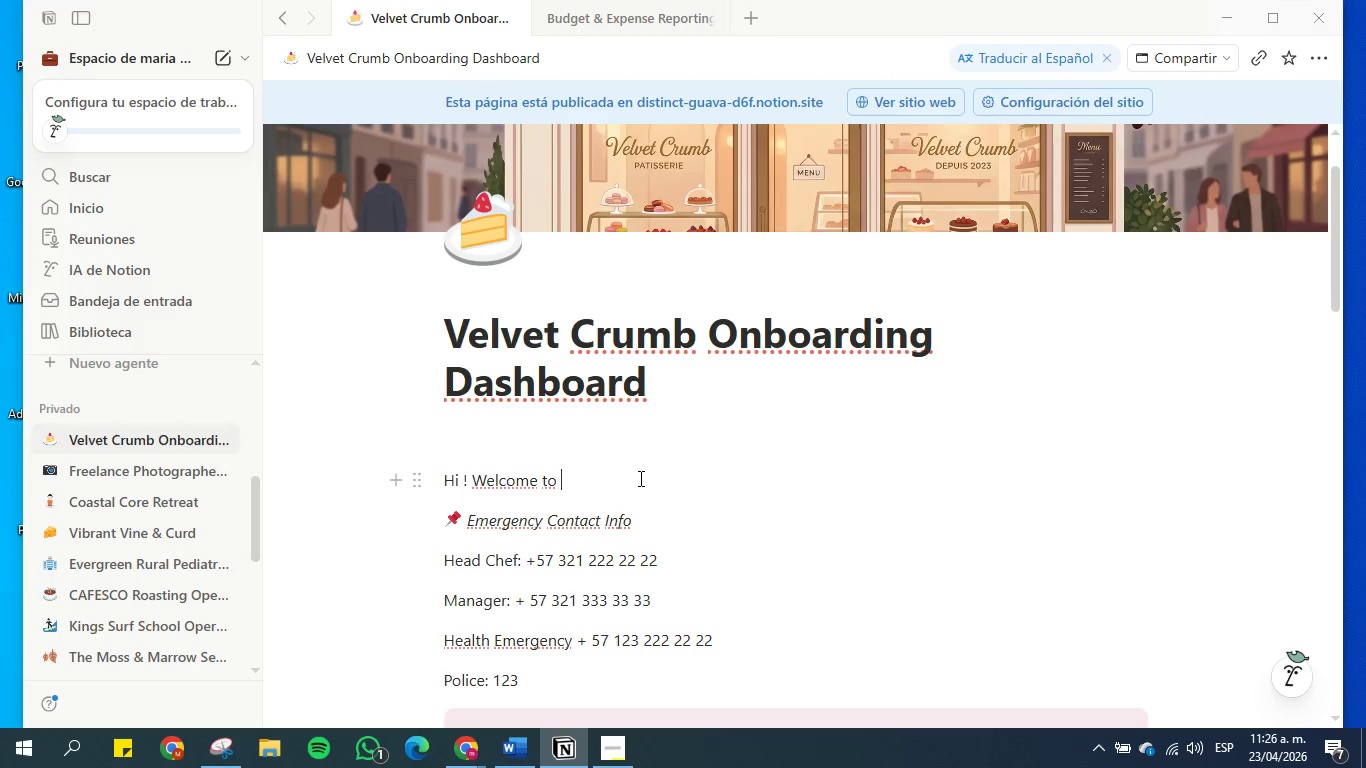 
key(Control+V)
 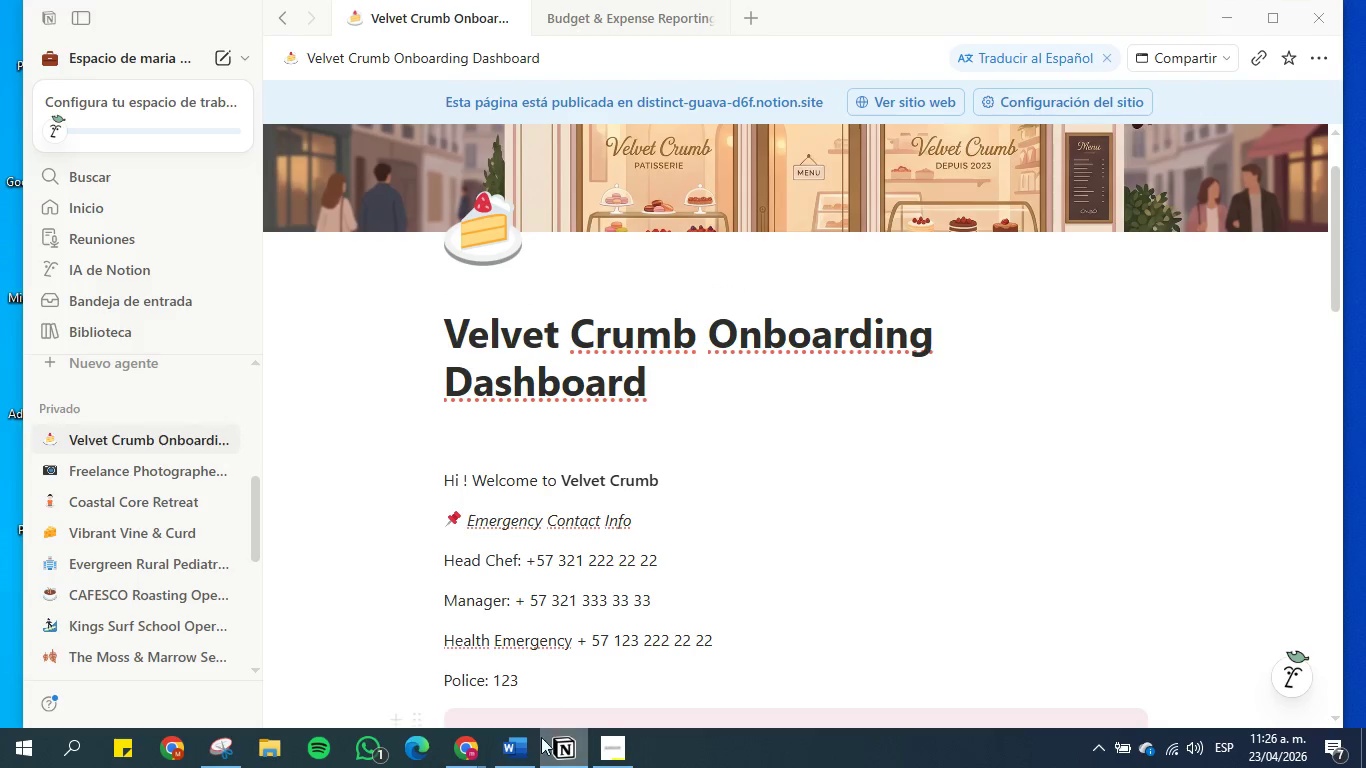 
left_click([519, 753])
 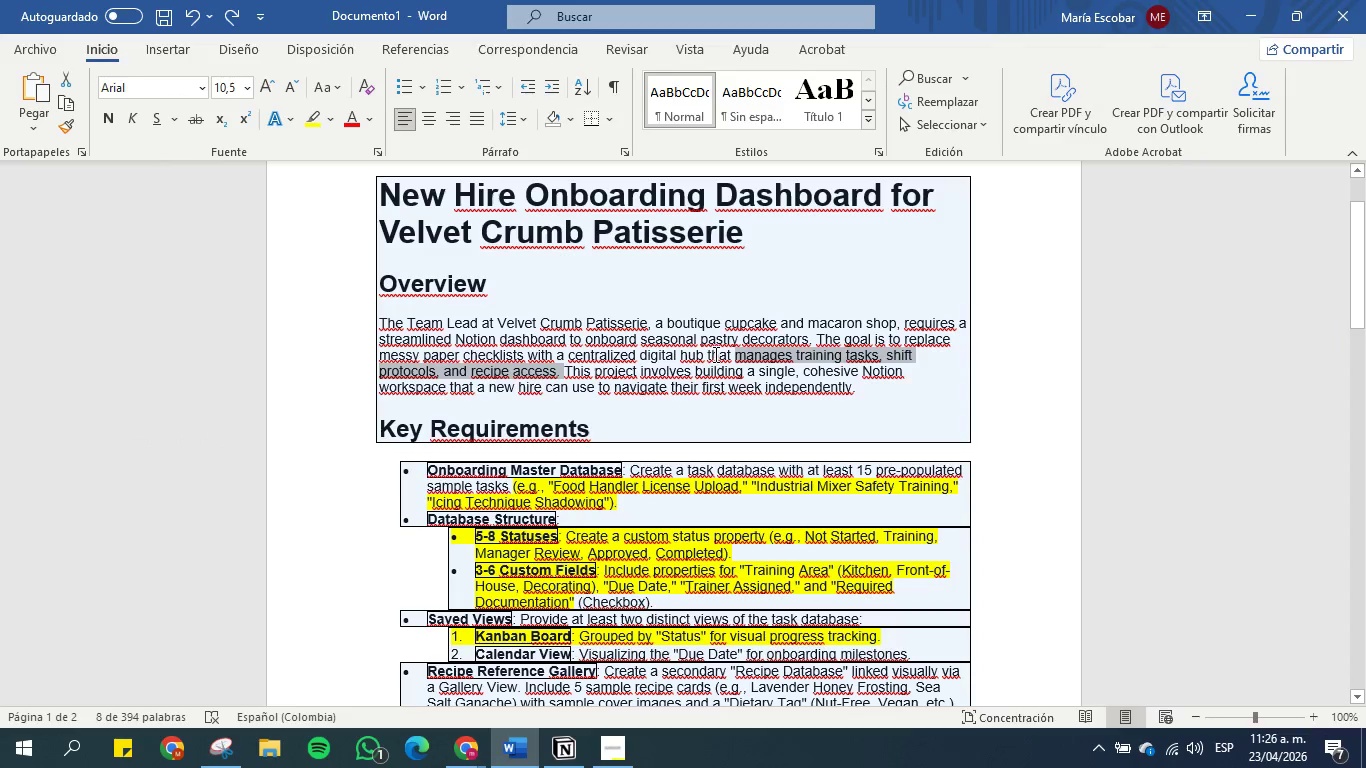 
key(Control+C)
 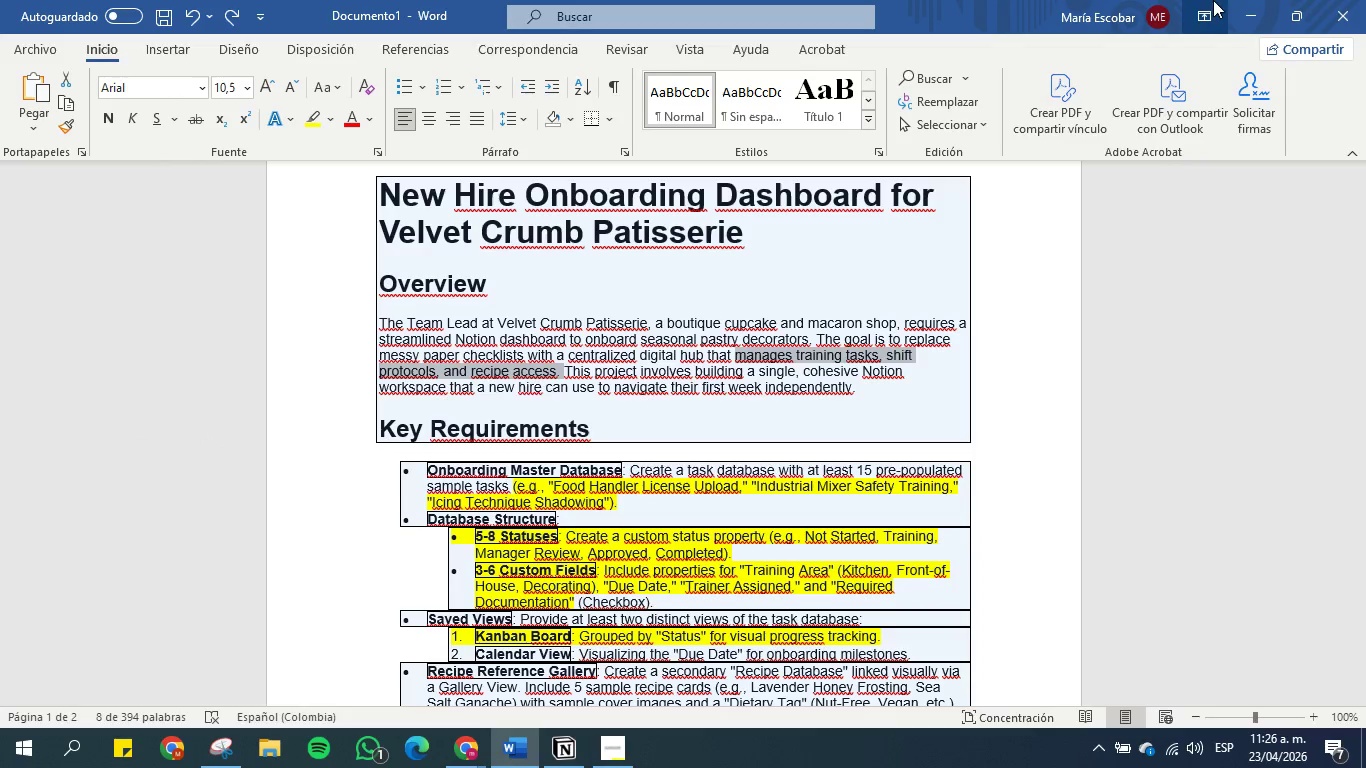 
left_click([1249, 2])
 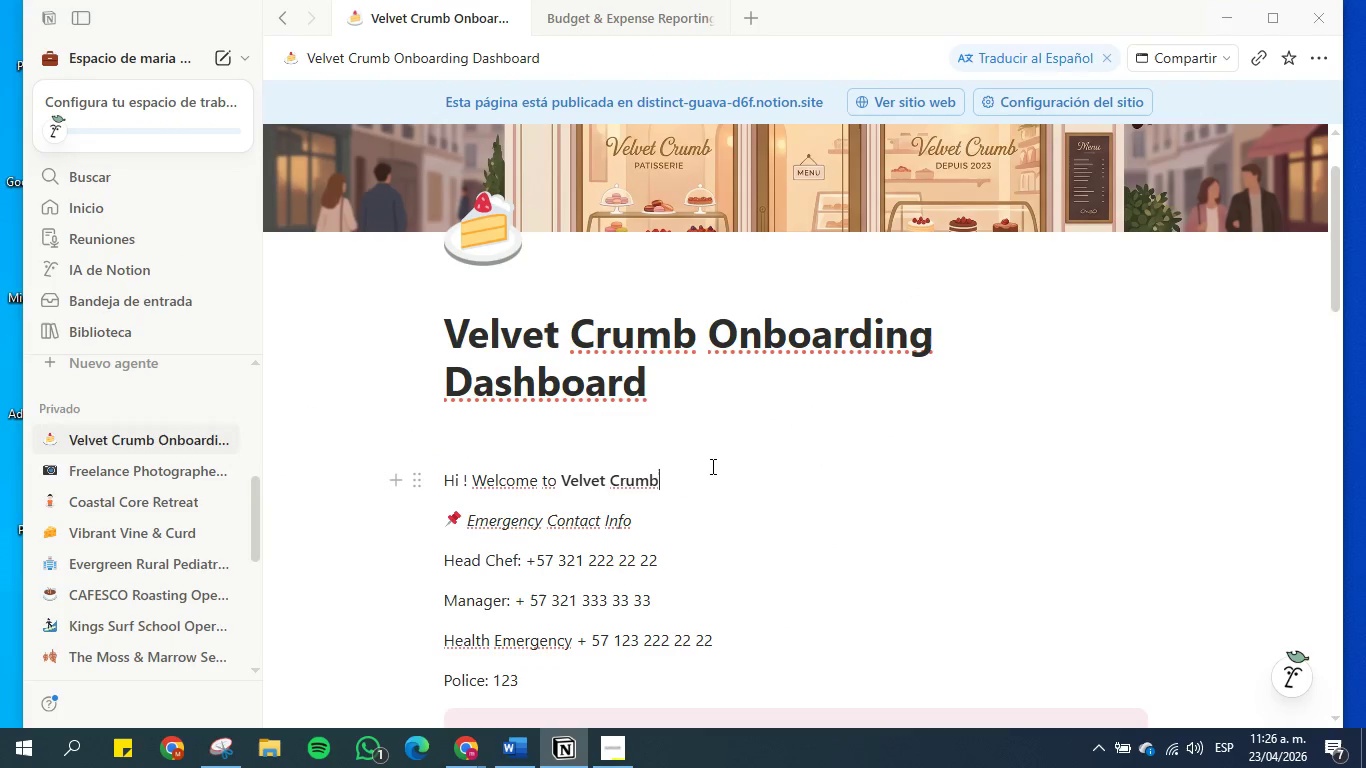 
type( this is s )
key(Backspace)
key(Backspace)
type(a space fo you to )
 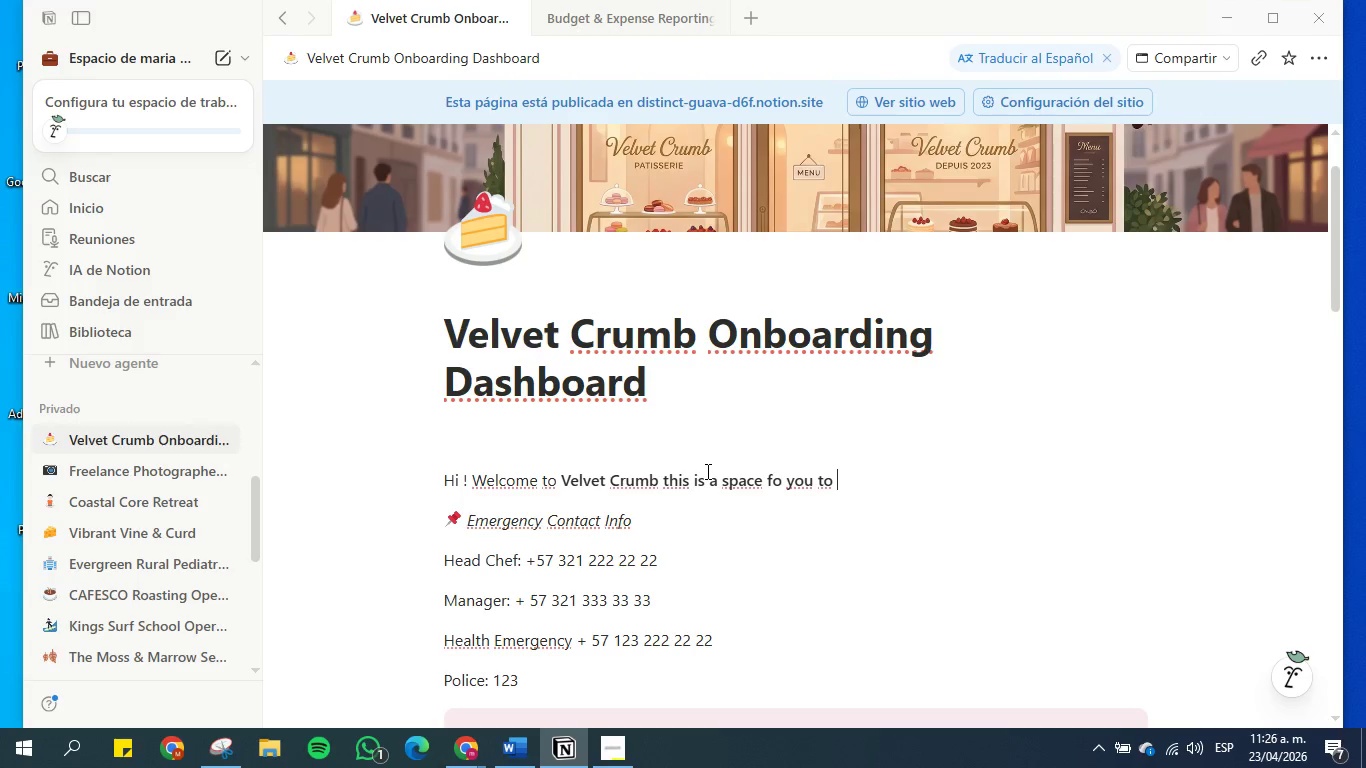 
key(Control+V)
 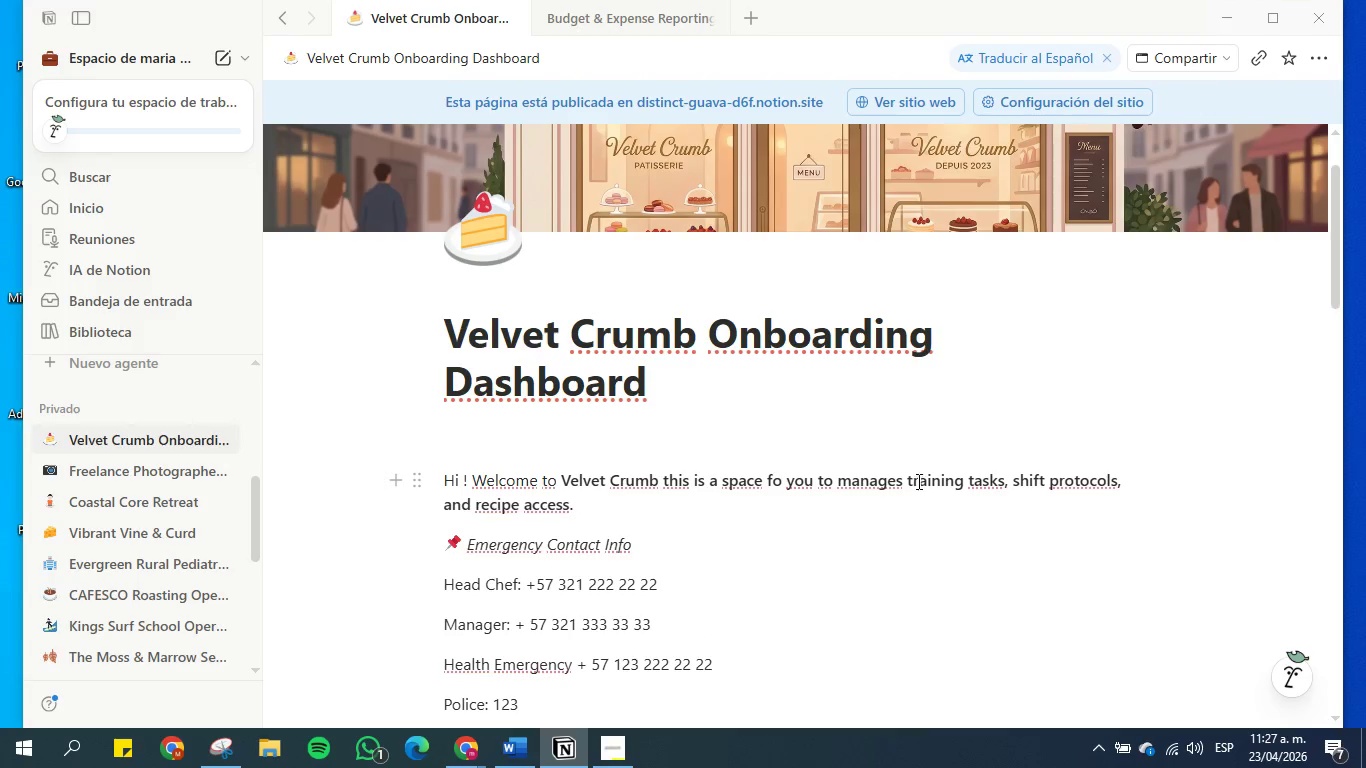 
left_click([904, 480])
 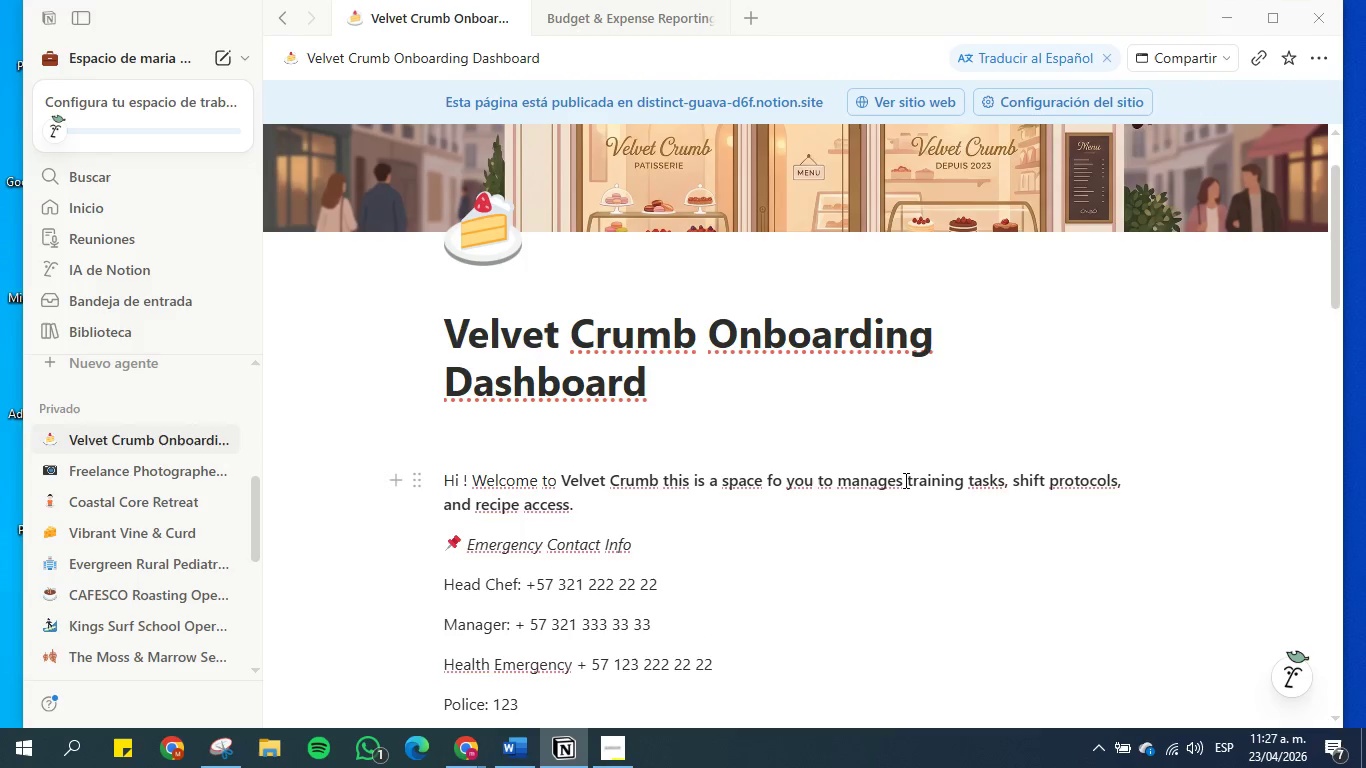 
key(Backspace)
 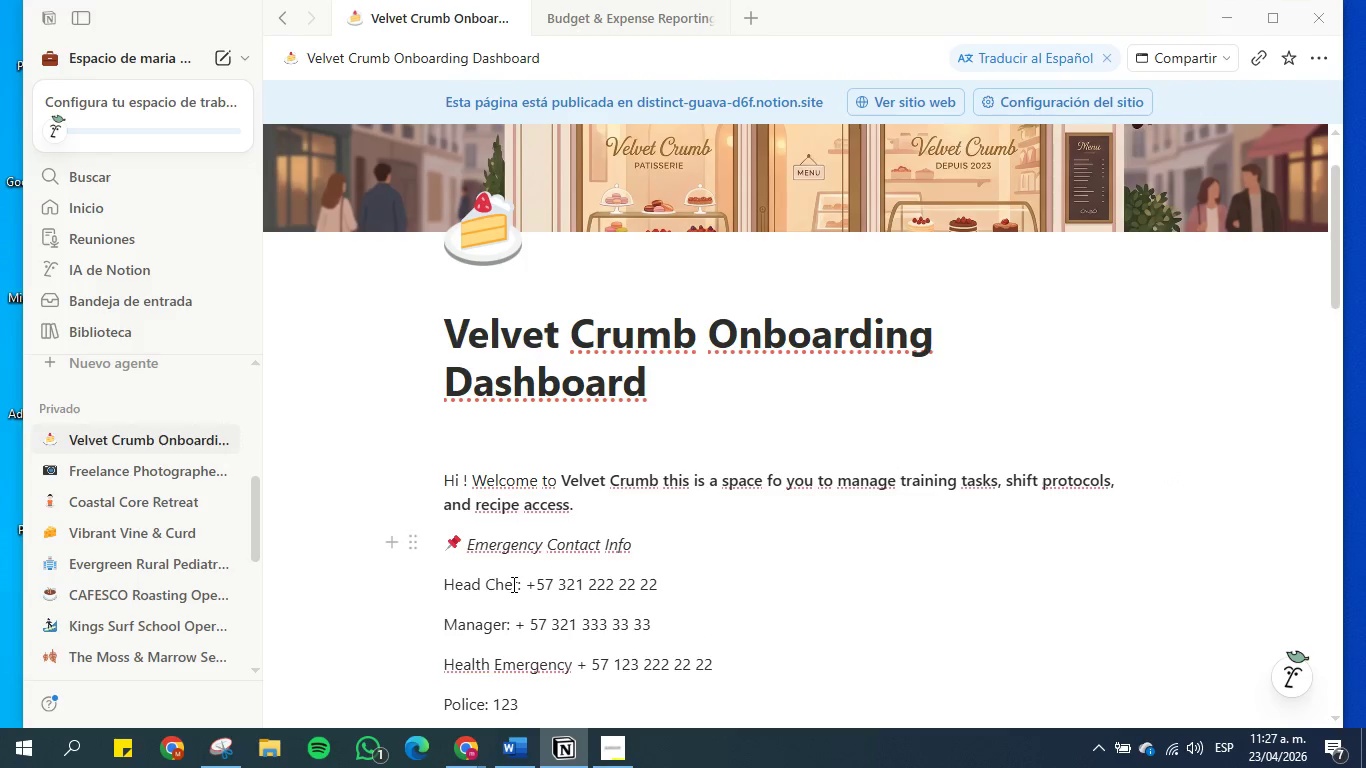 
left_click([579, 503])
 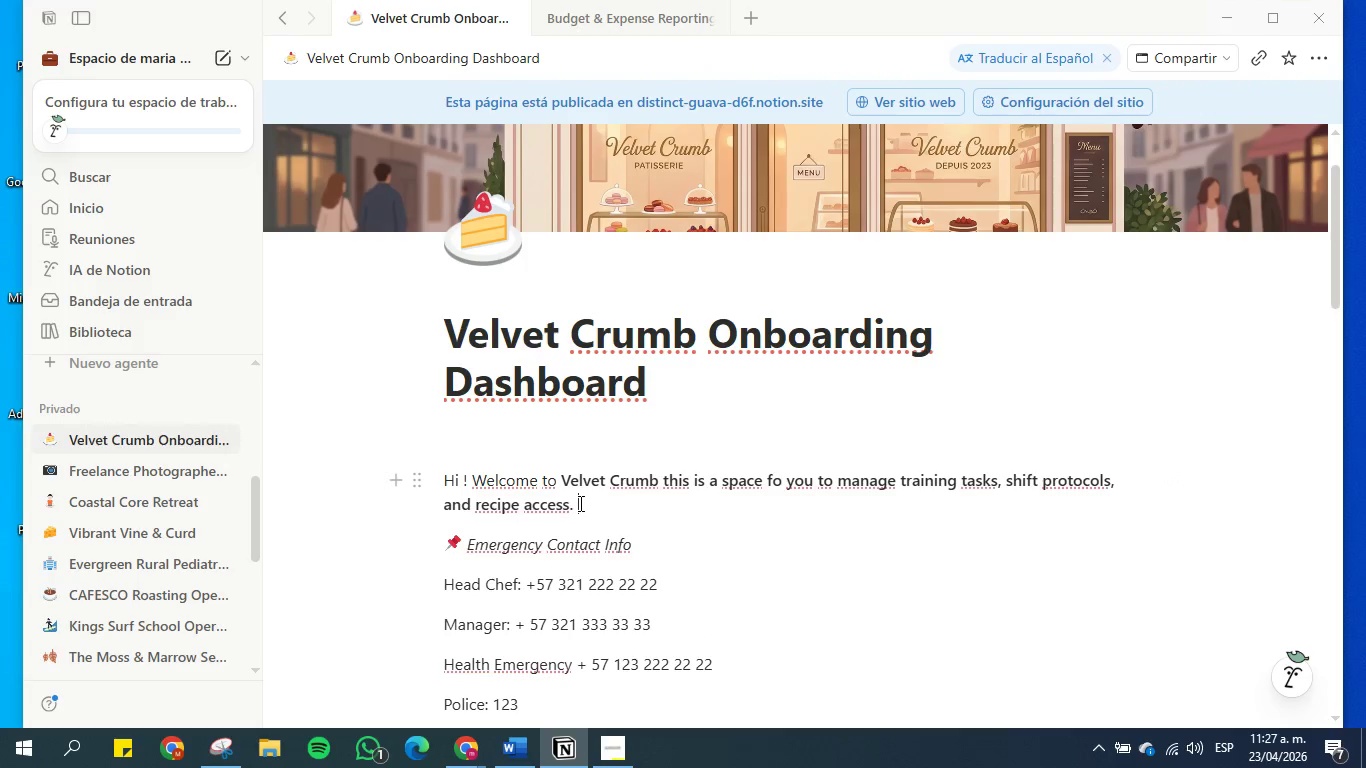 
key(Enter)
 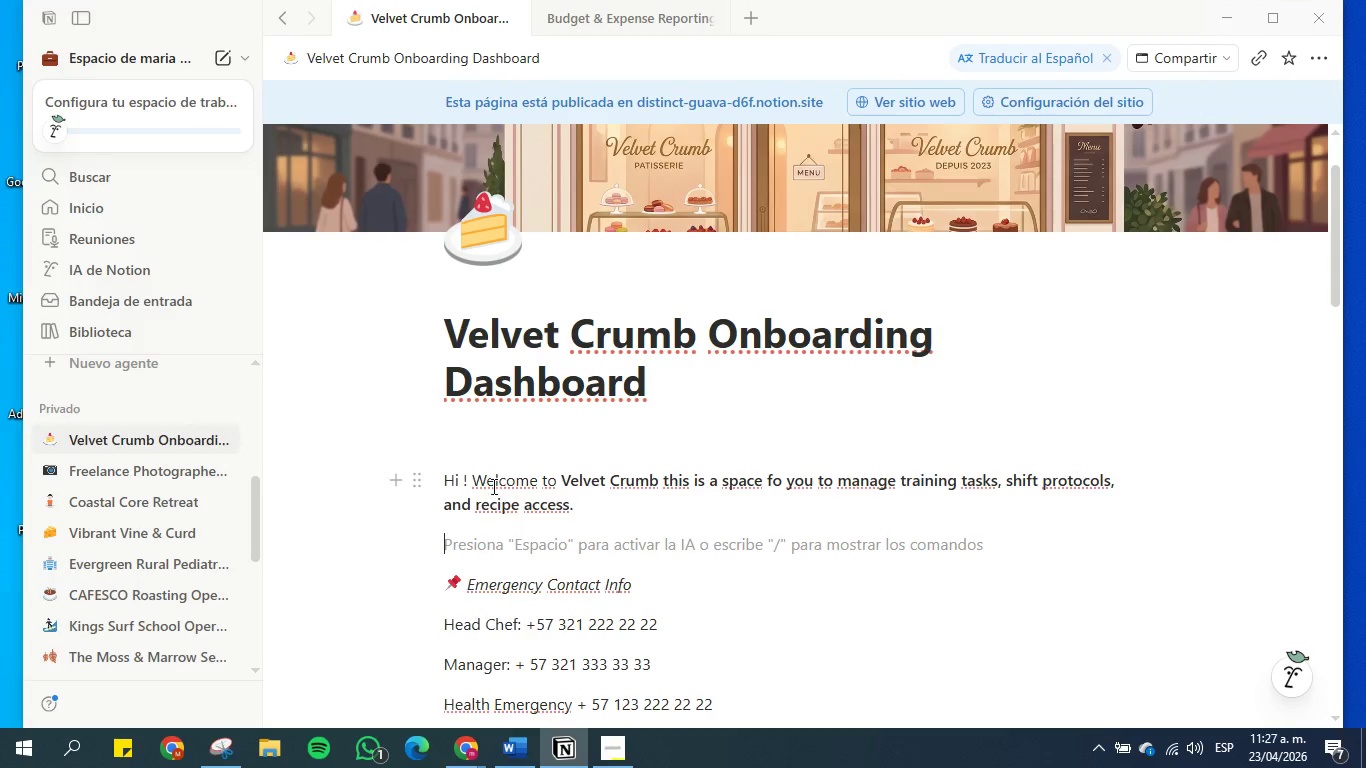 
left_click([470, 477])
 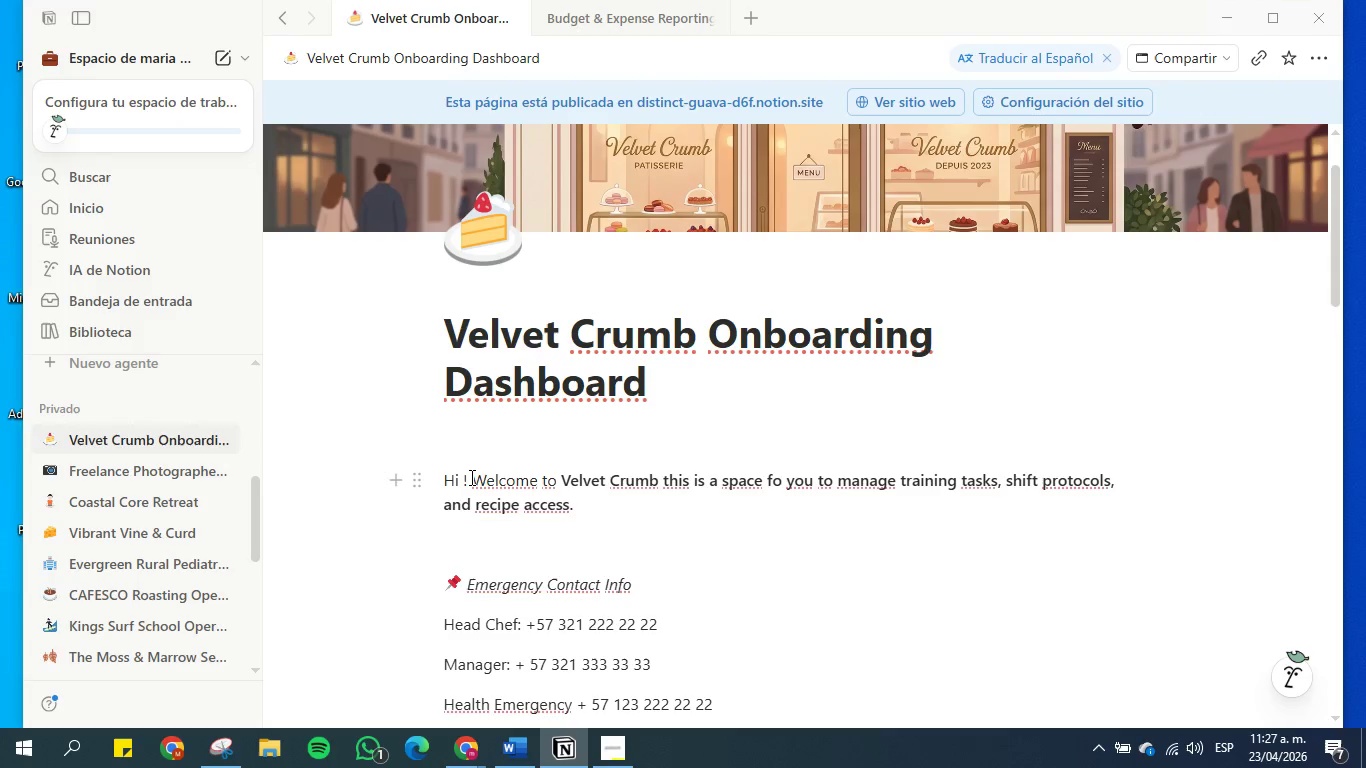 
key(Shift+ShiftRight)
 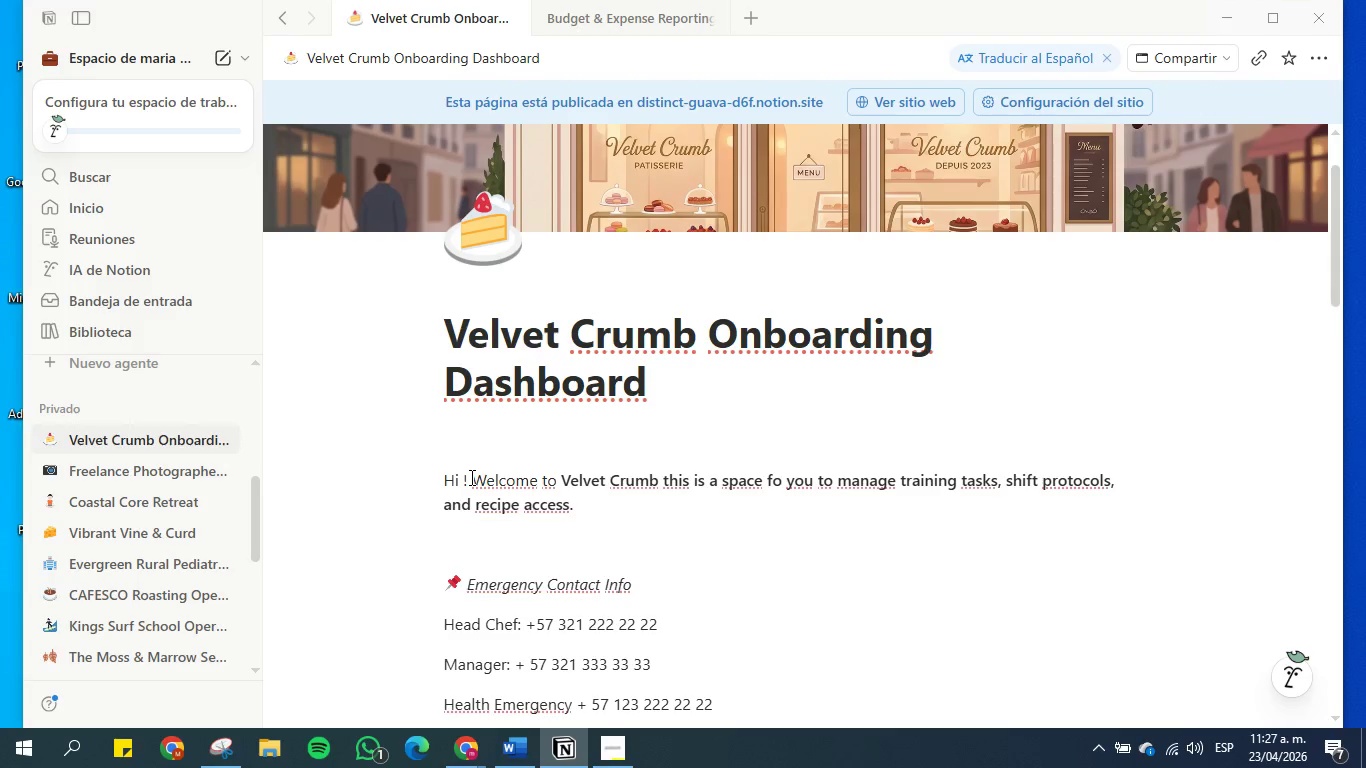 
key(Shift+Enter)
 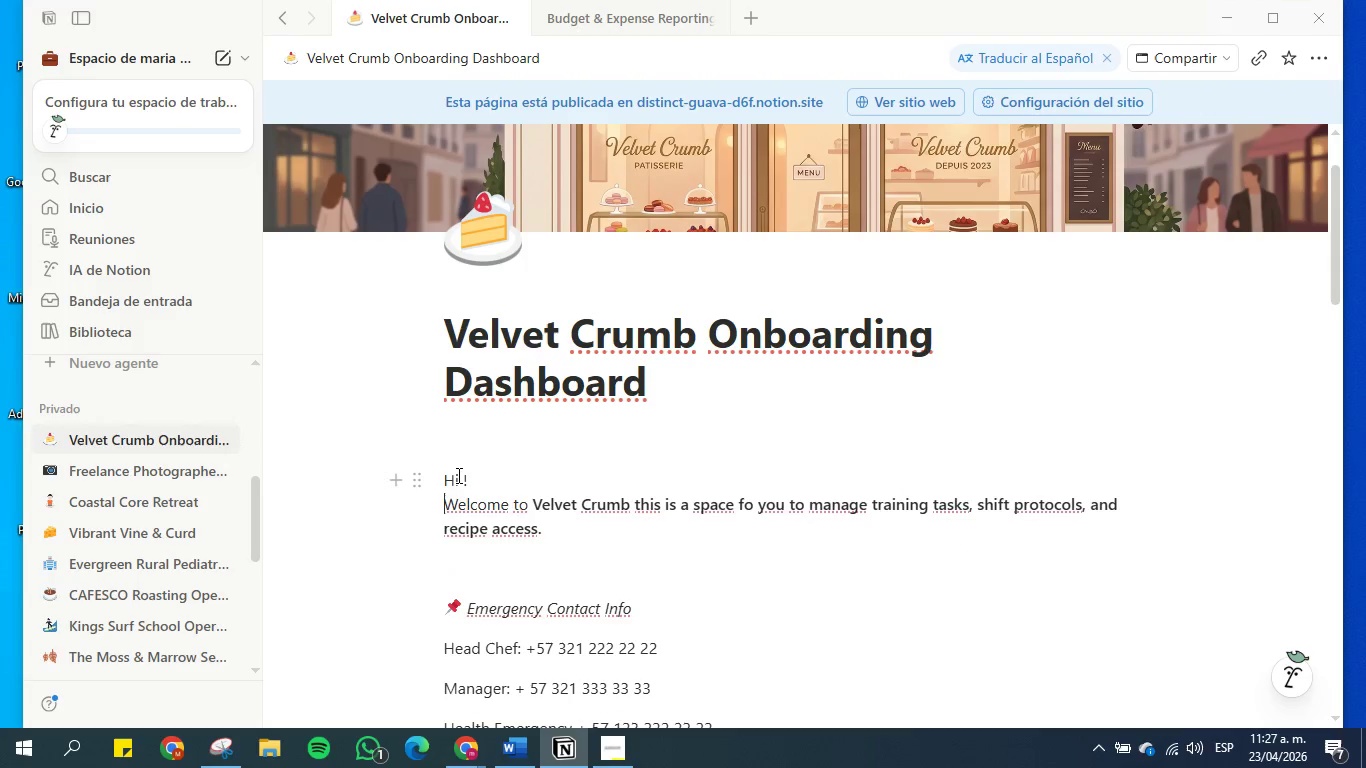 
left_click([453, 450])
 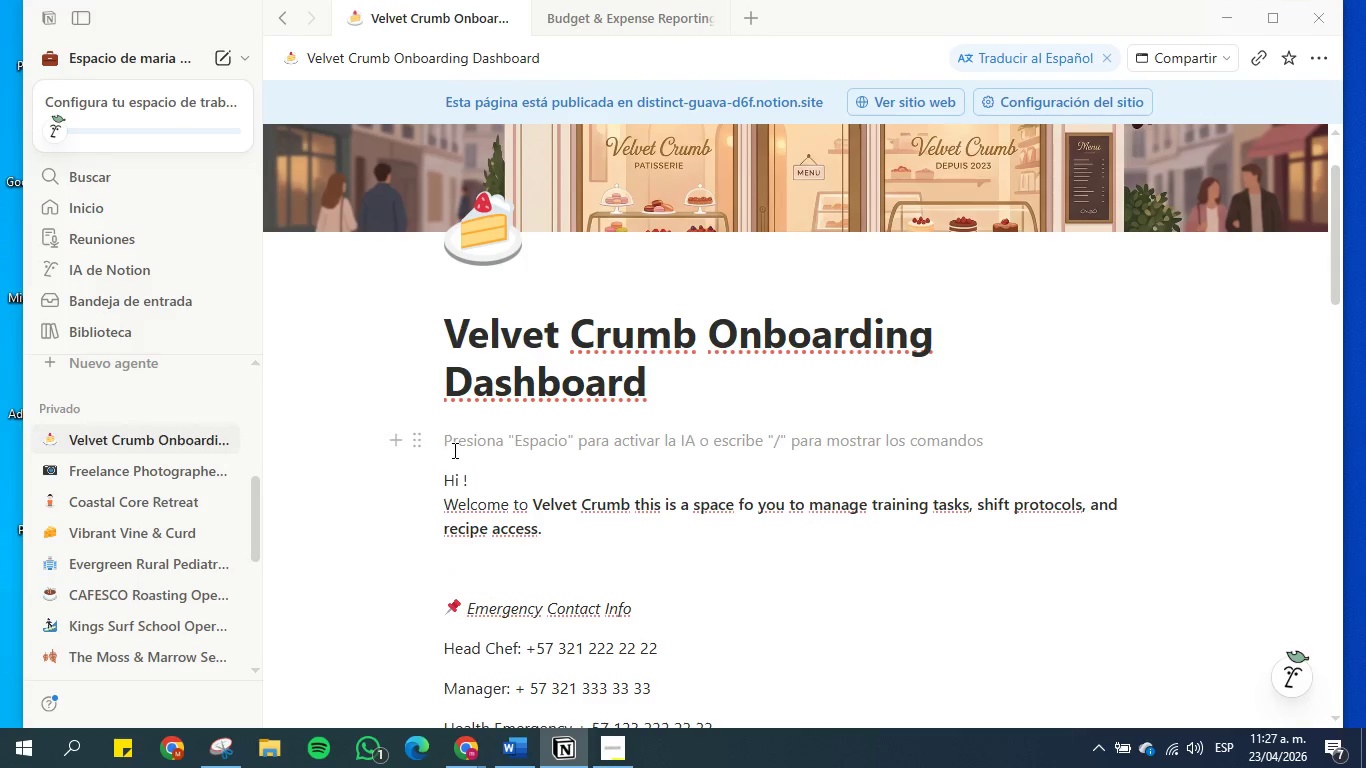 
key(Backspace)
 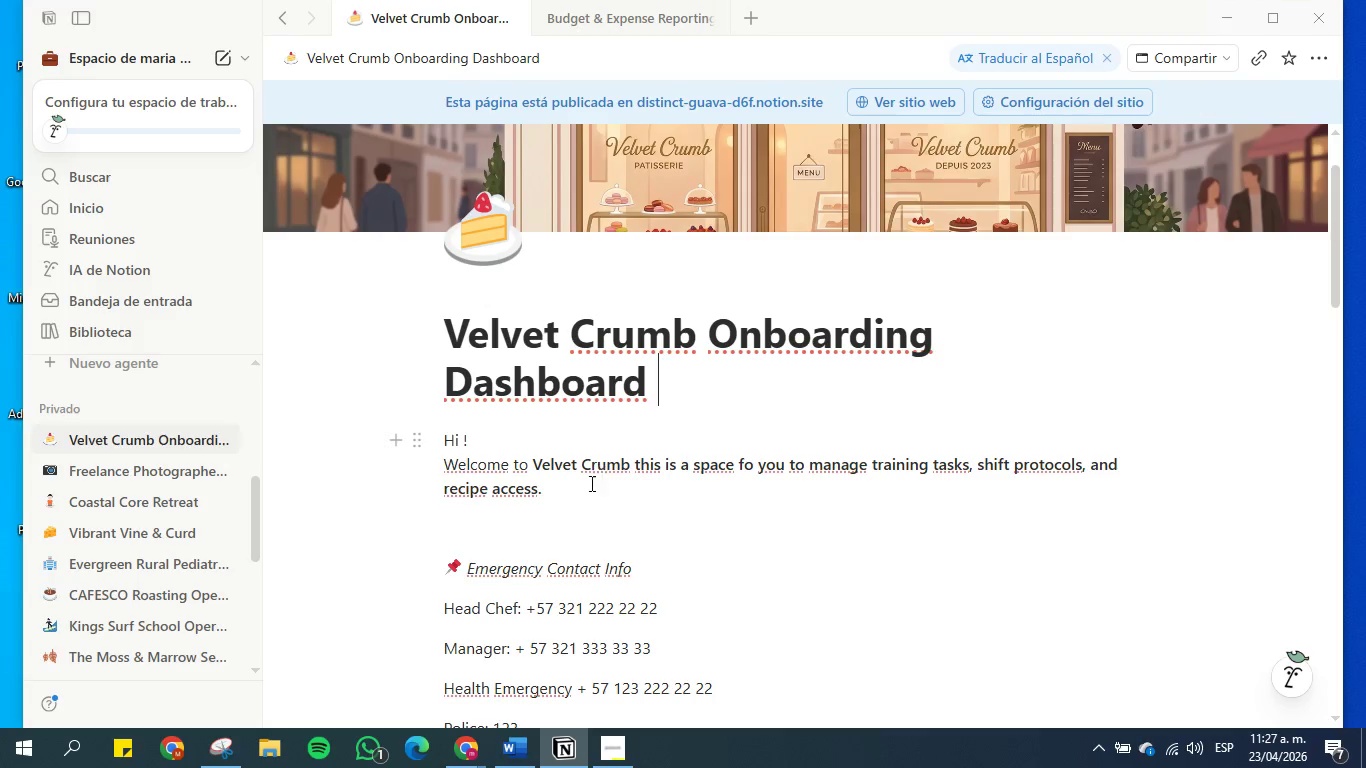 
wait(7.75)
 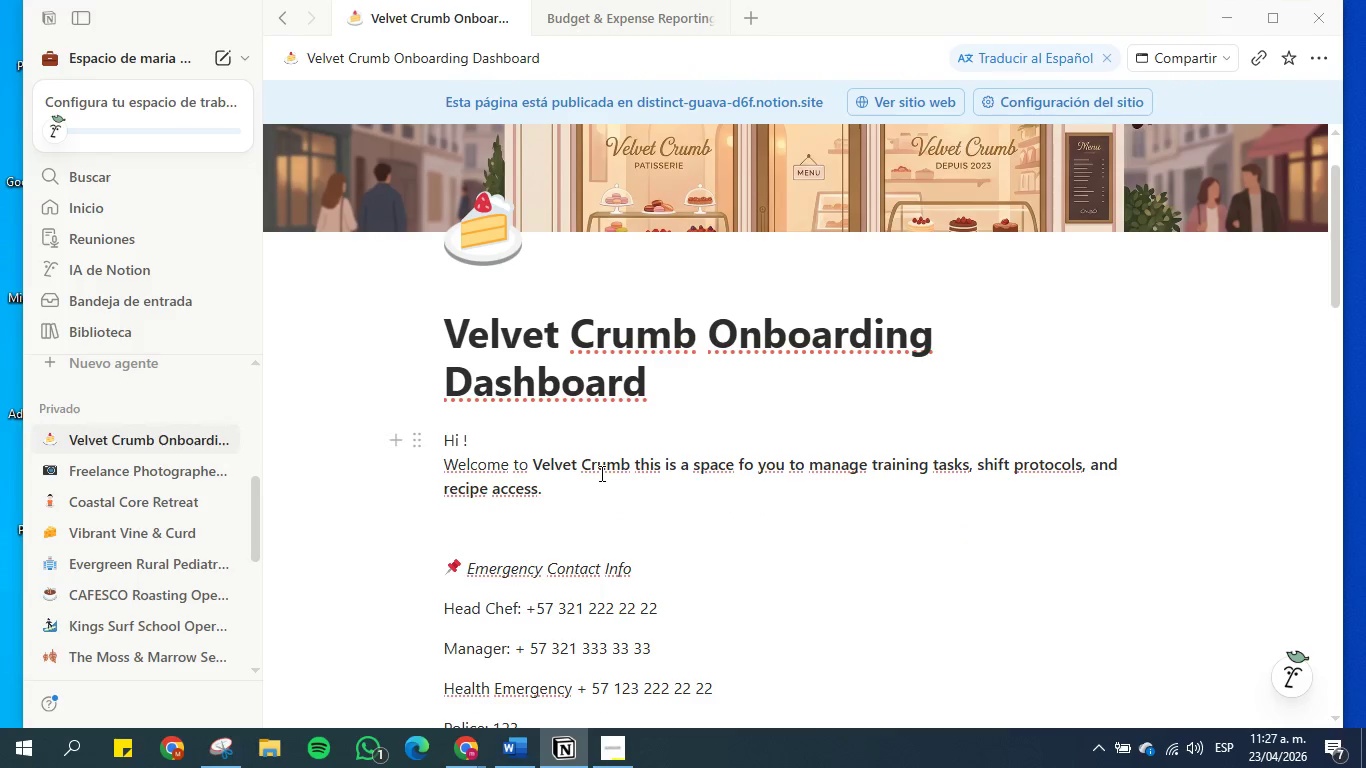 
left_click_drag(start_coordinate=[553, 486], to_coordinate=[528, 462])
 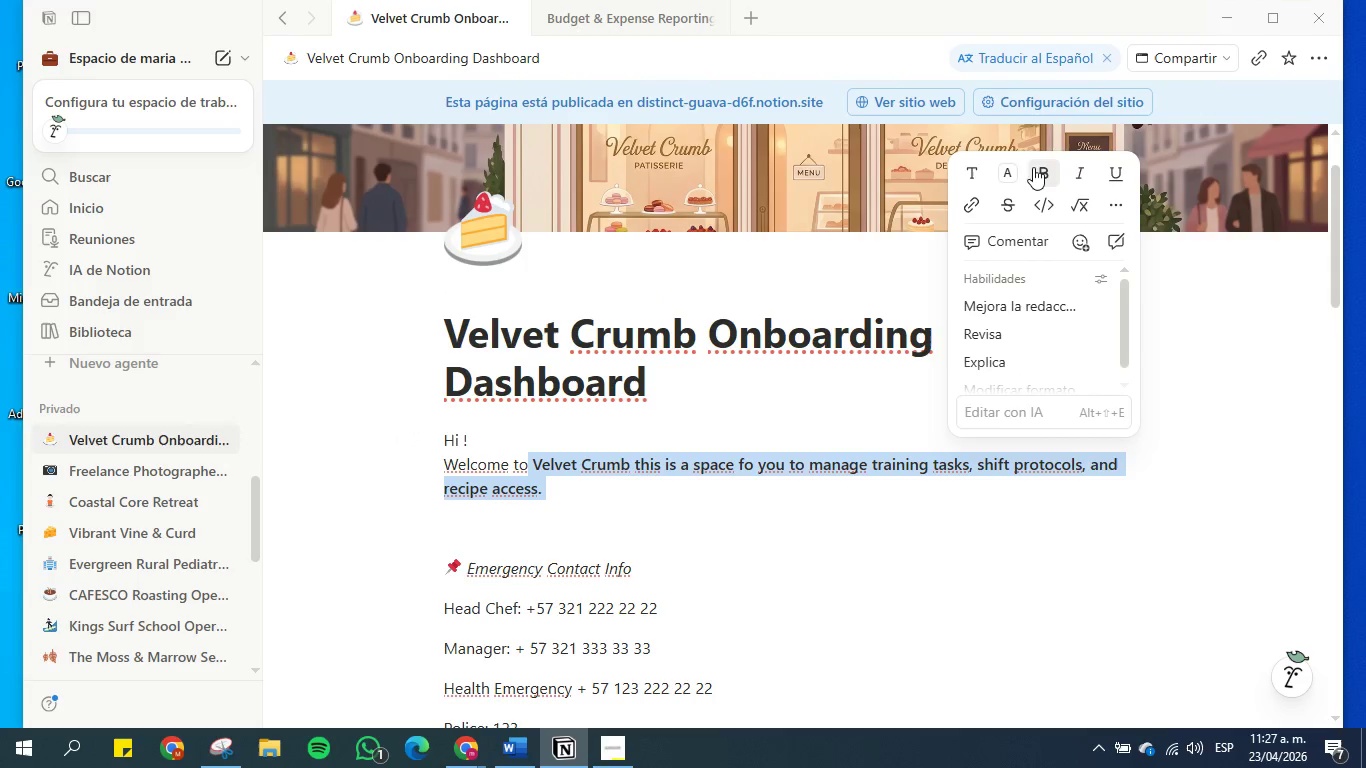 
left_click([1039, 179])
 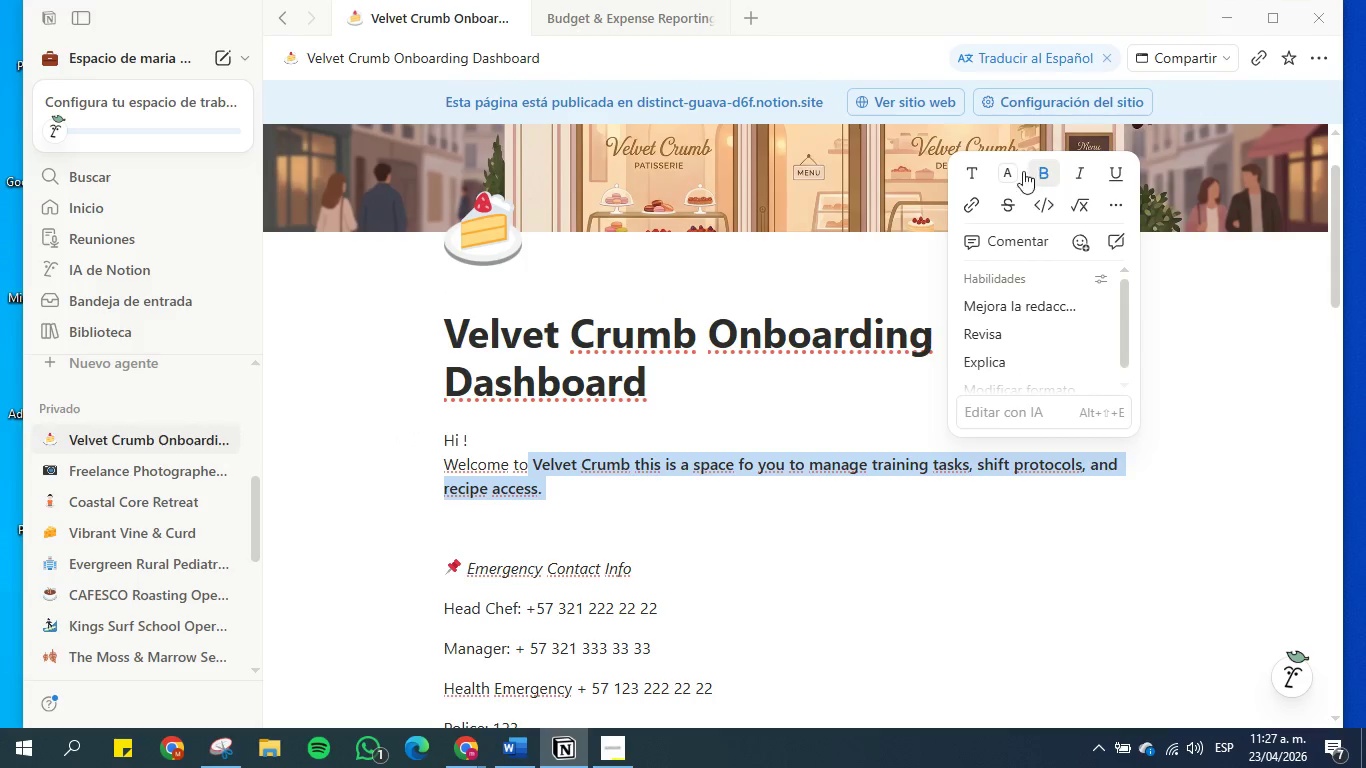 
left_click([1036, 174])
 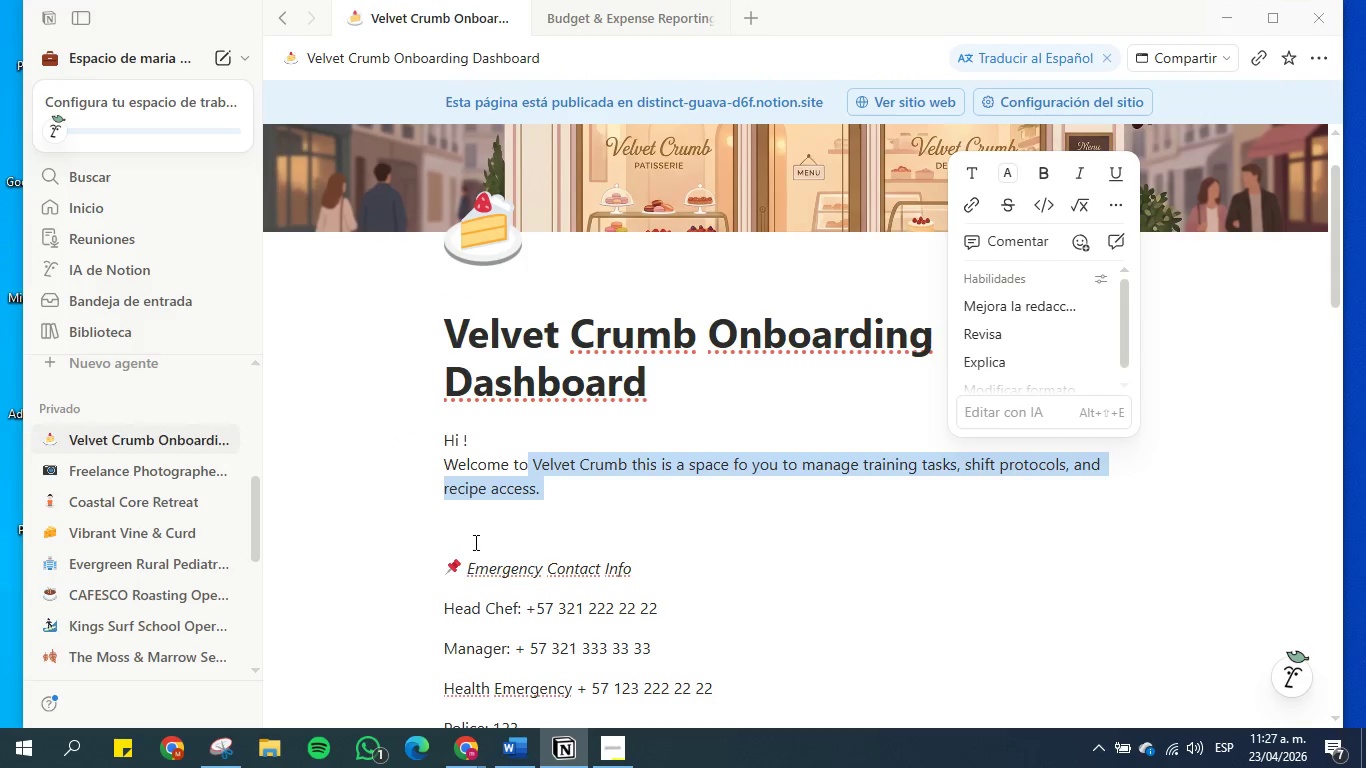 
left_click([479, 505])
 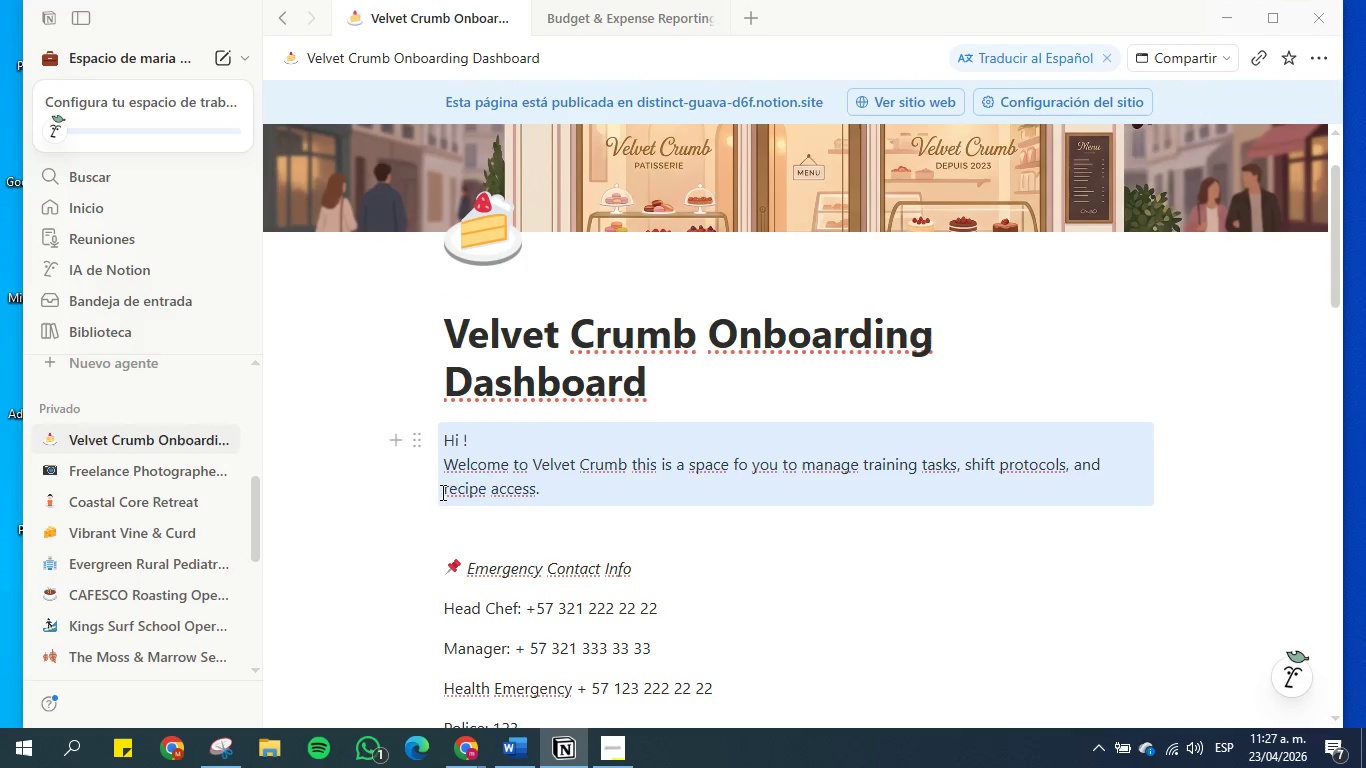 
left_click([443, 490])
 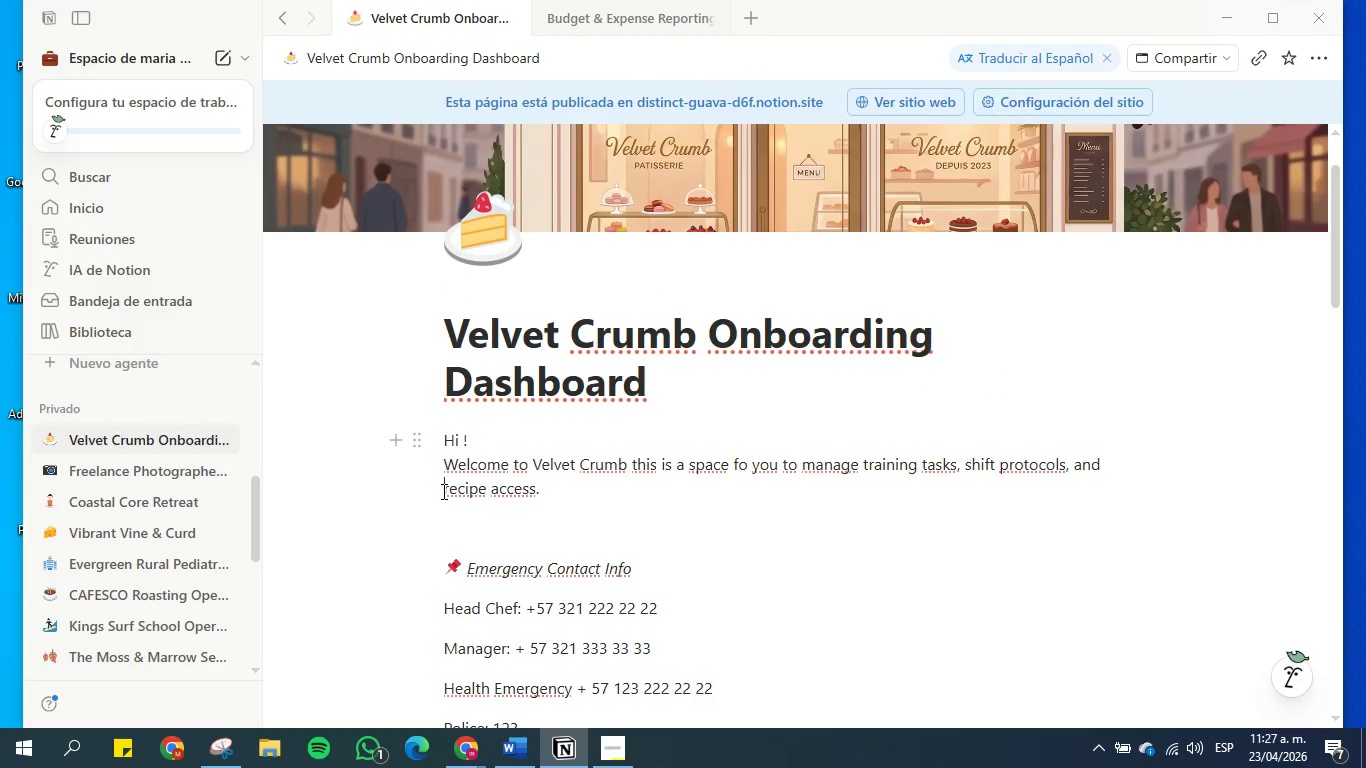 
type(to have easy )
 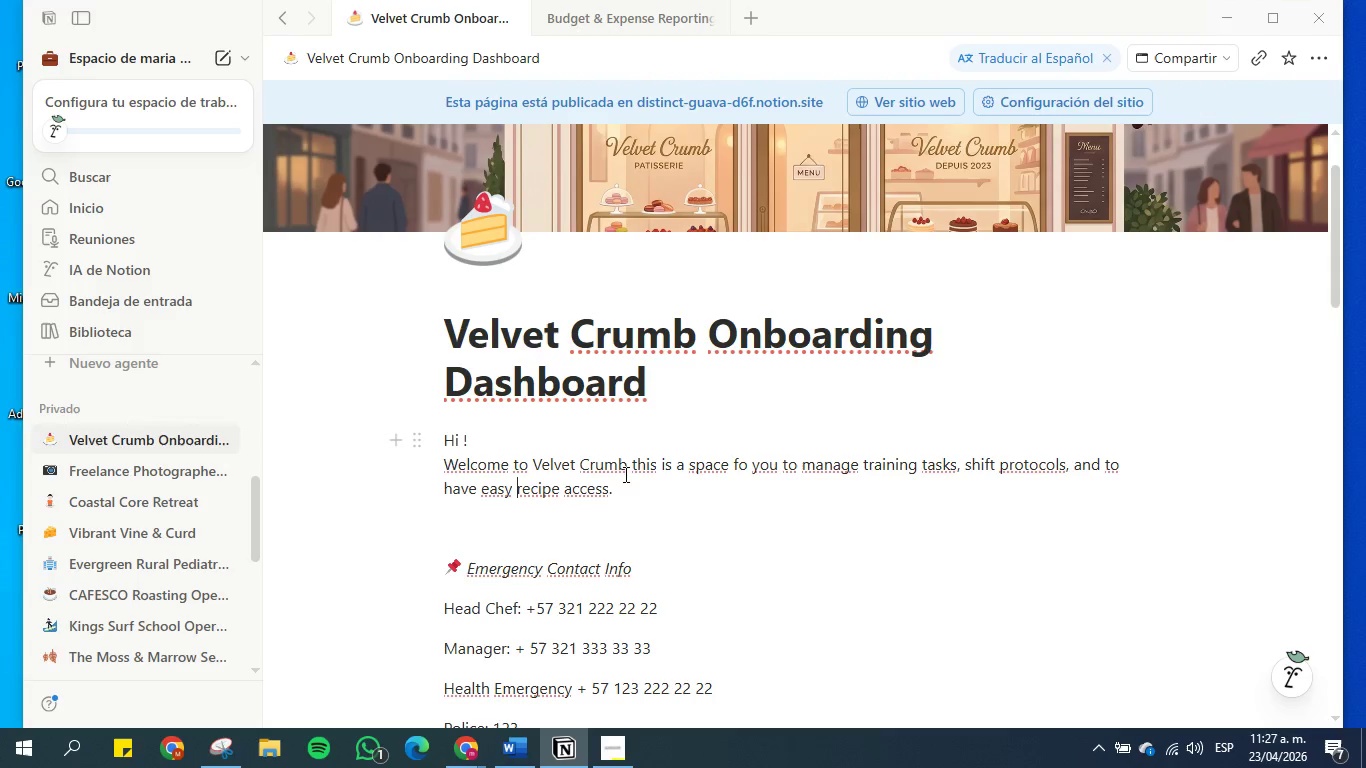 
left_click([660, 473])
 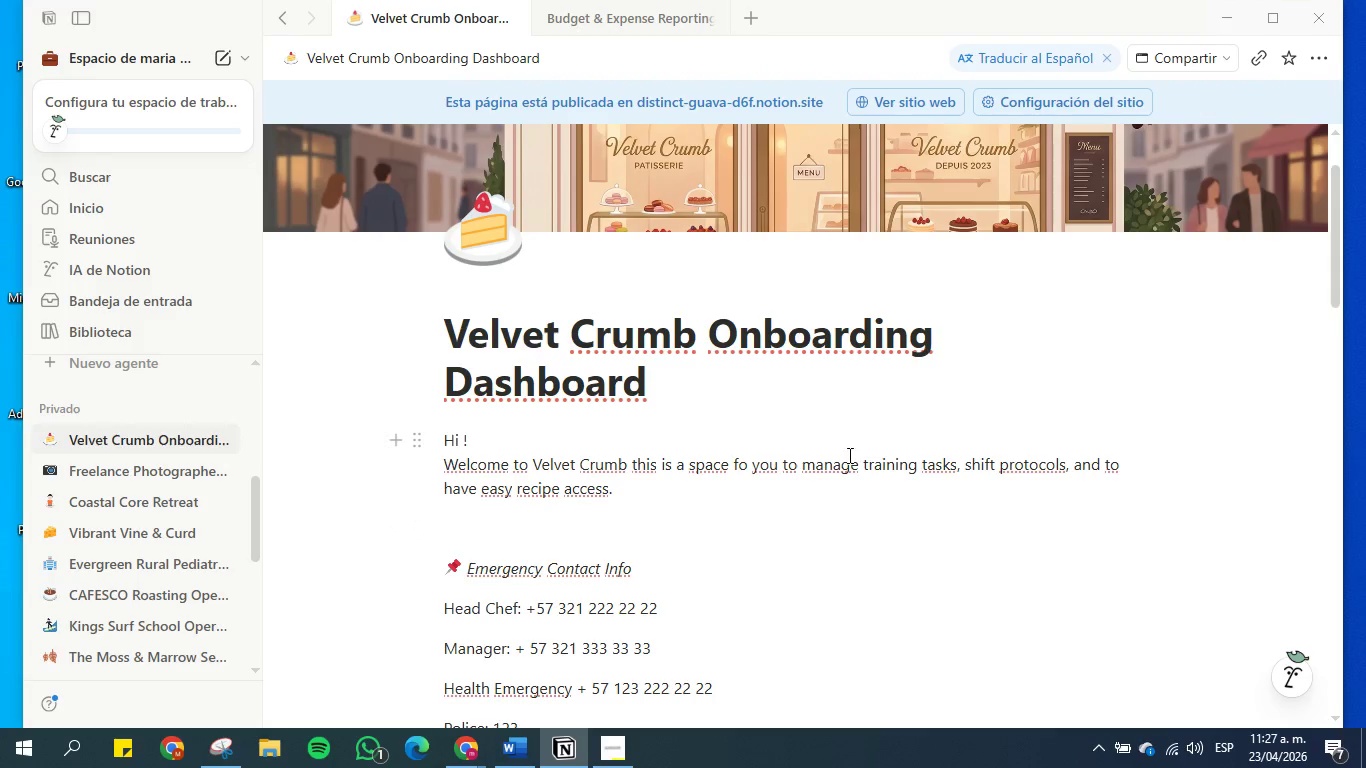 
wait(6.8)
 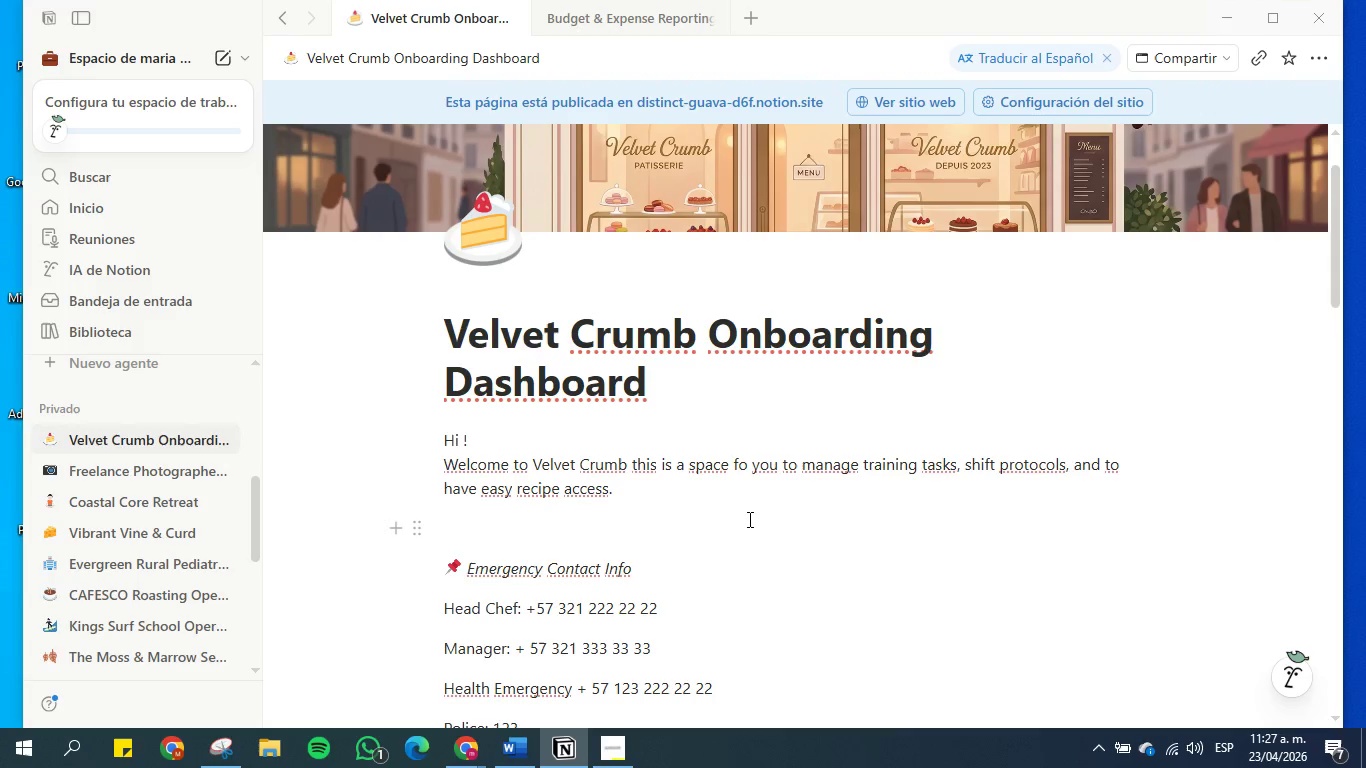 
left_click([861, 463])
 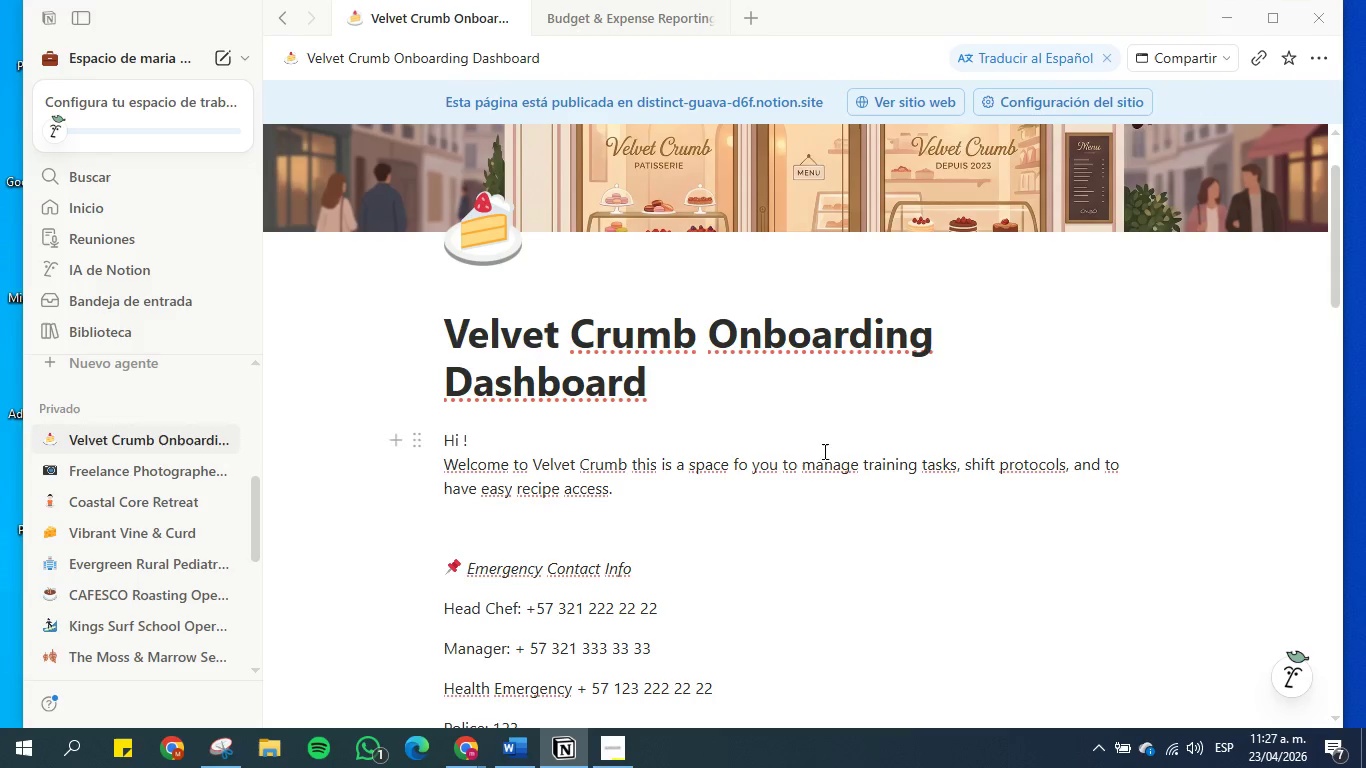 
wait(5.56)
 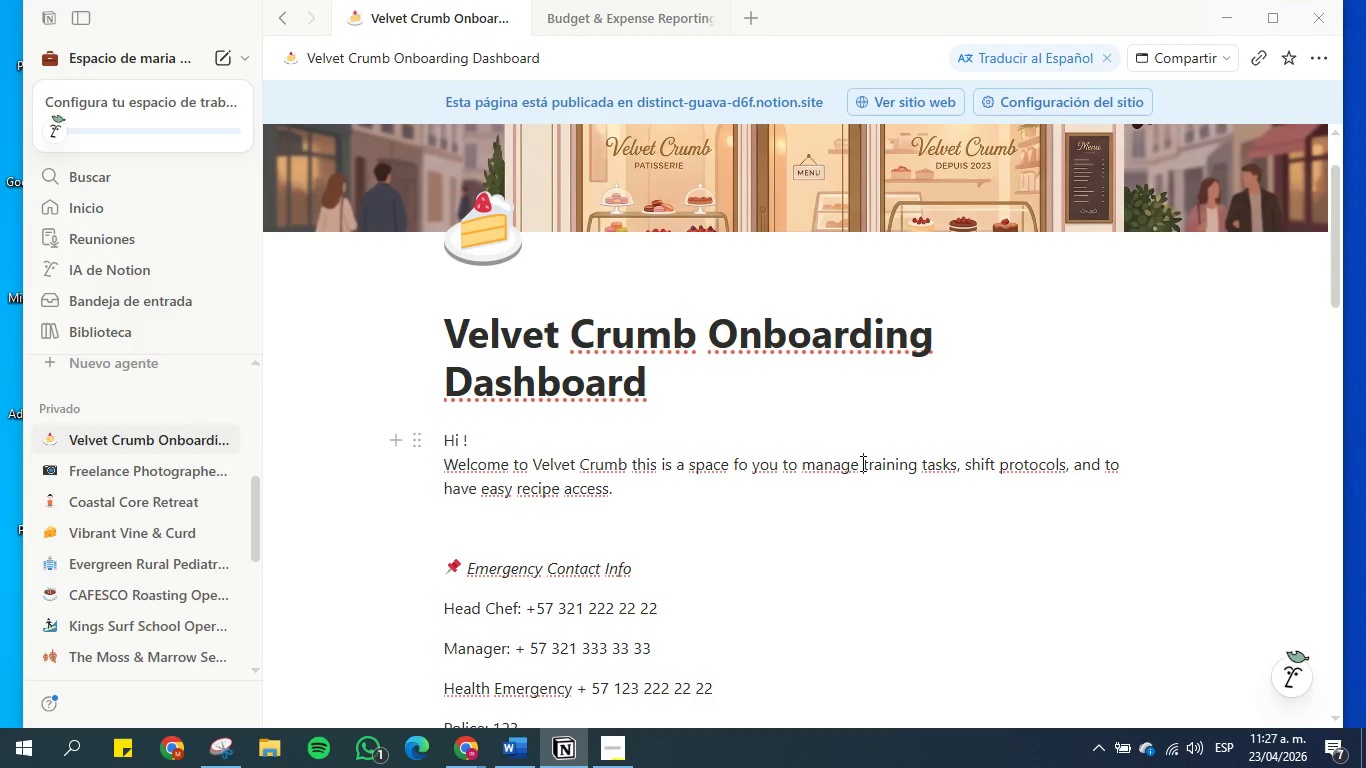 
left_click([963, 469])
 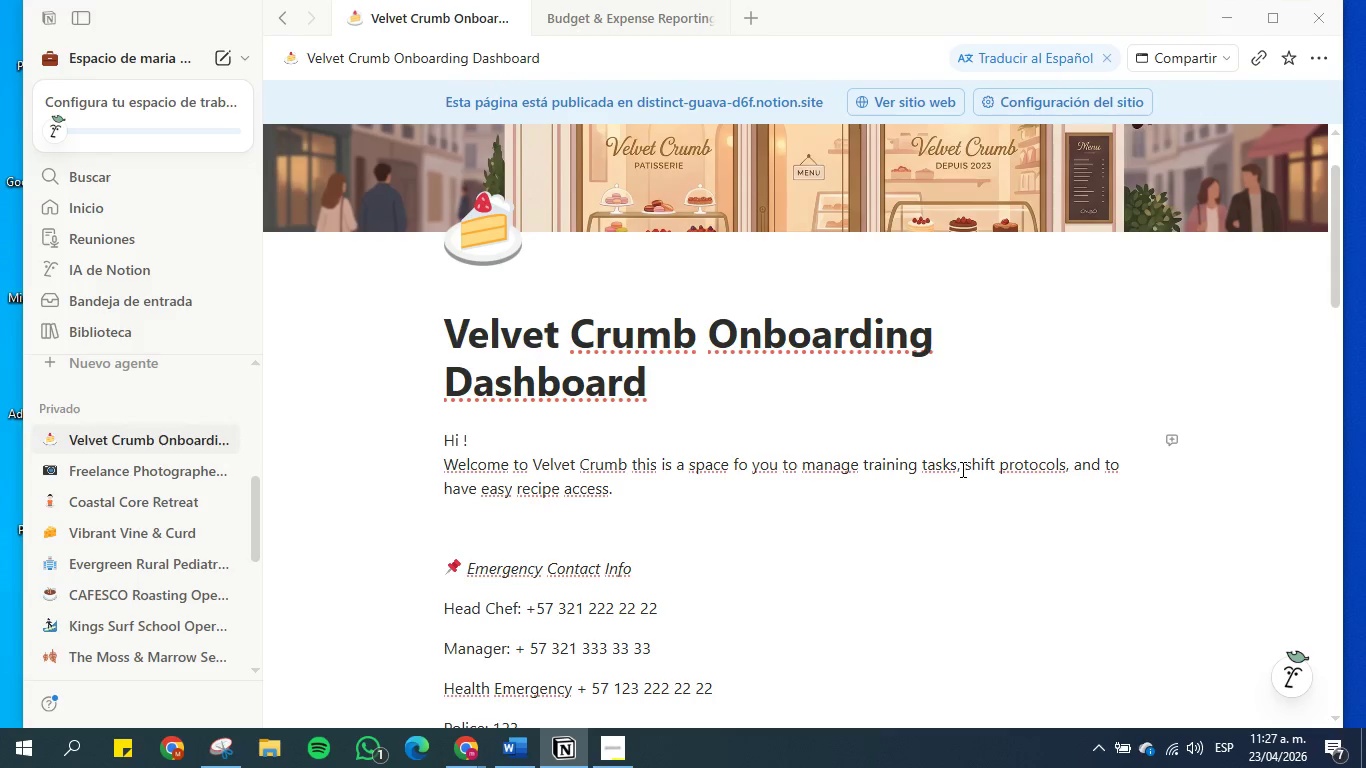 
type(learn )
 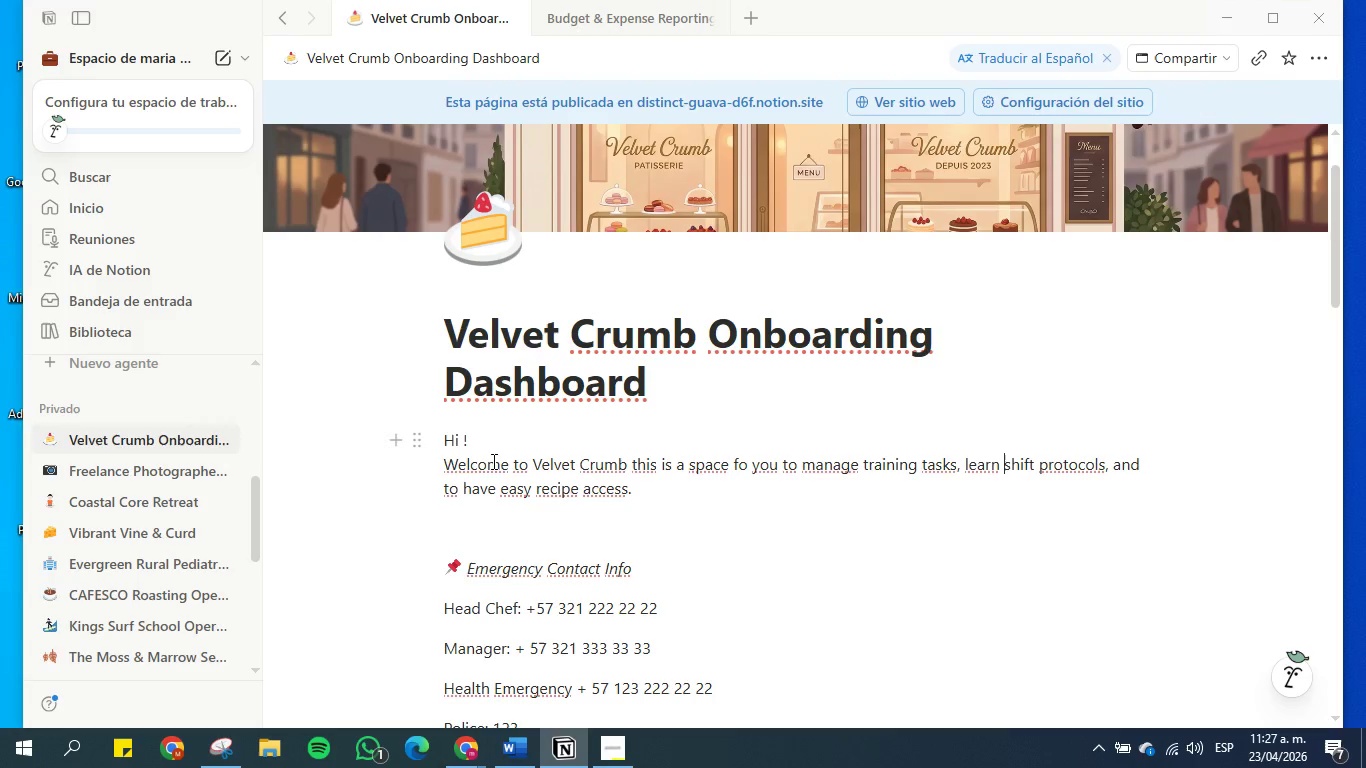 
left_click([628, 484])
 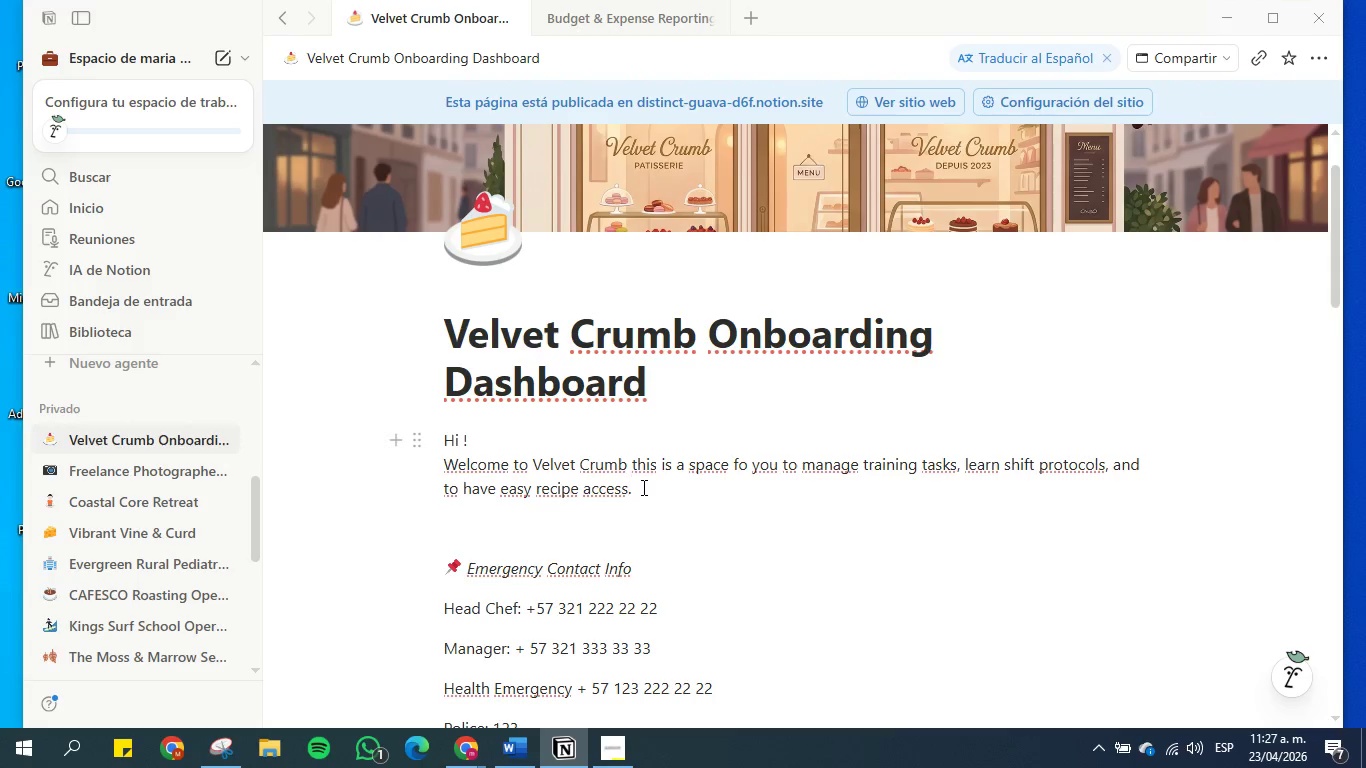 
left_click([642, 487])
 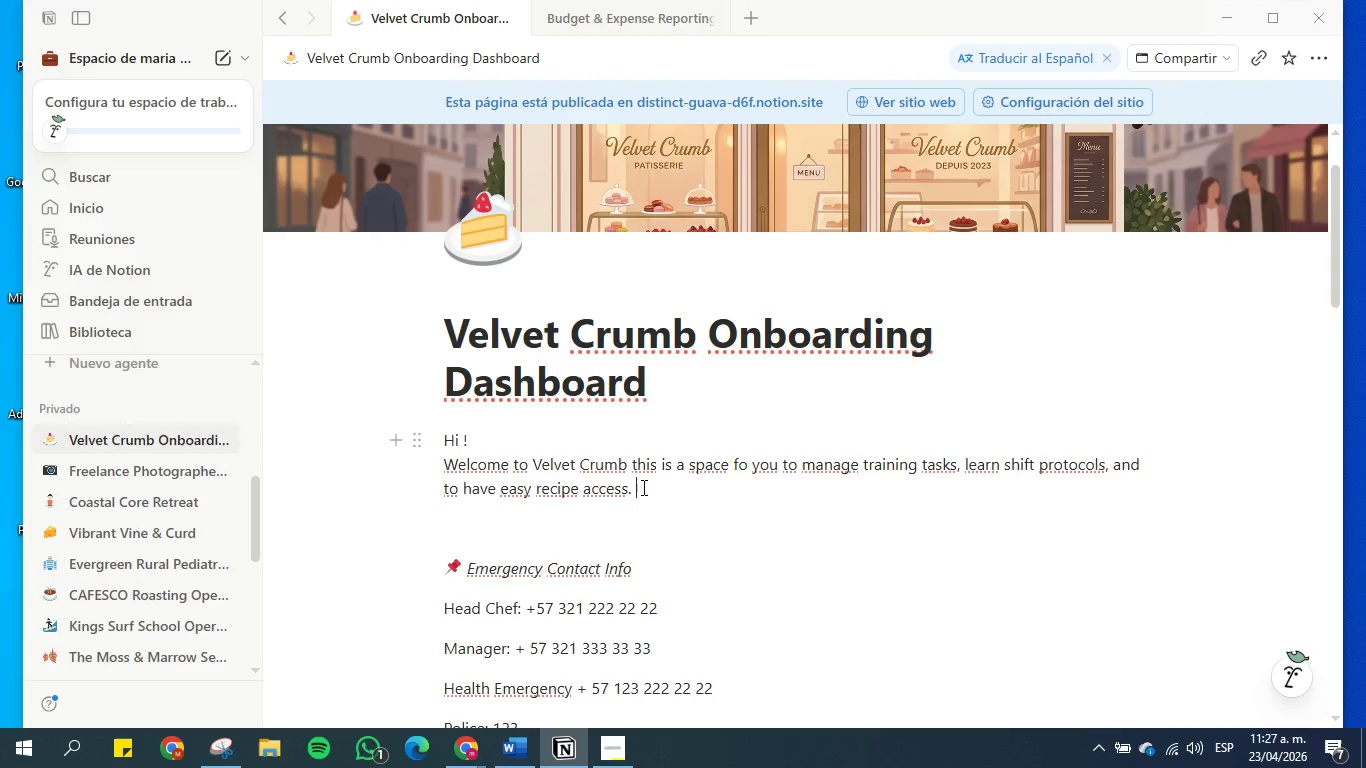 
left_click_drag(start_coordinate=[642, 487], to_coordinate=[434, 444])
 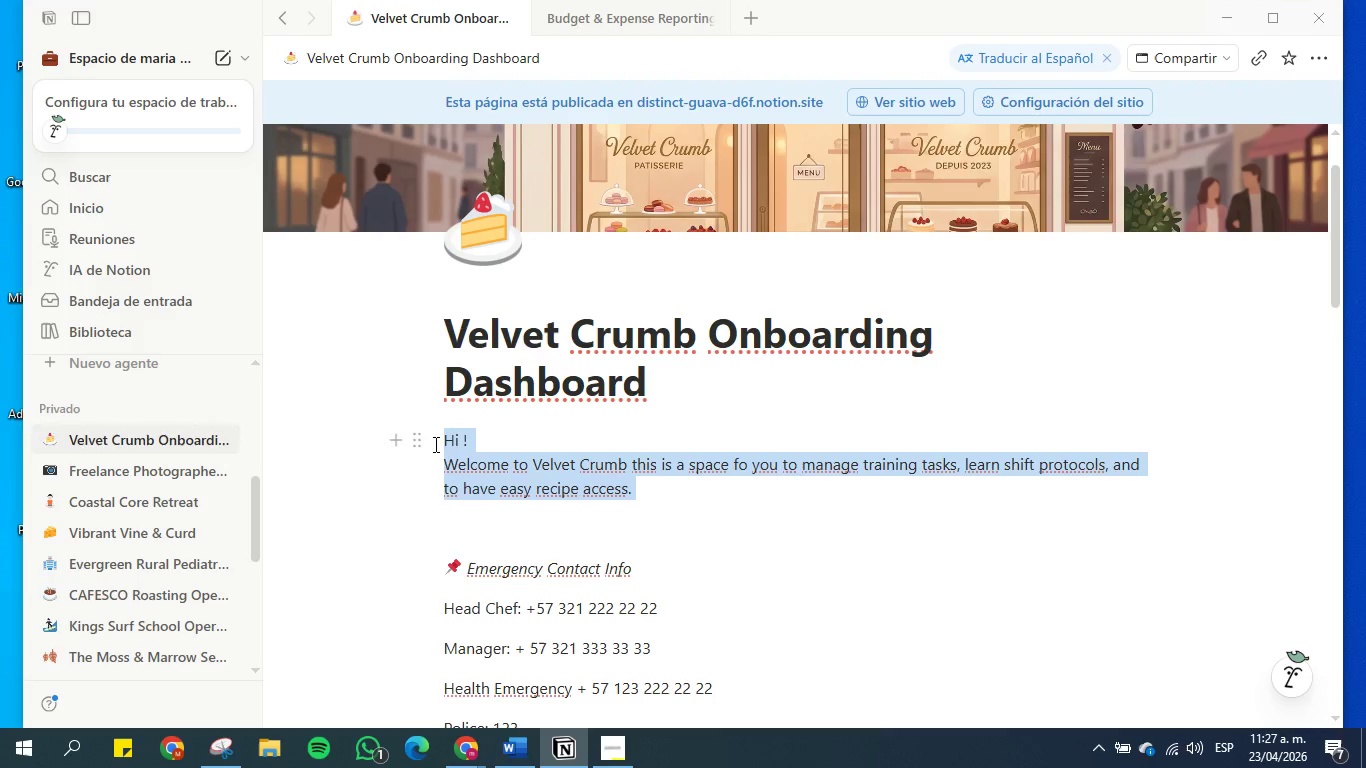 
key(Control+C)
 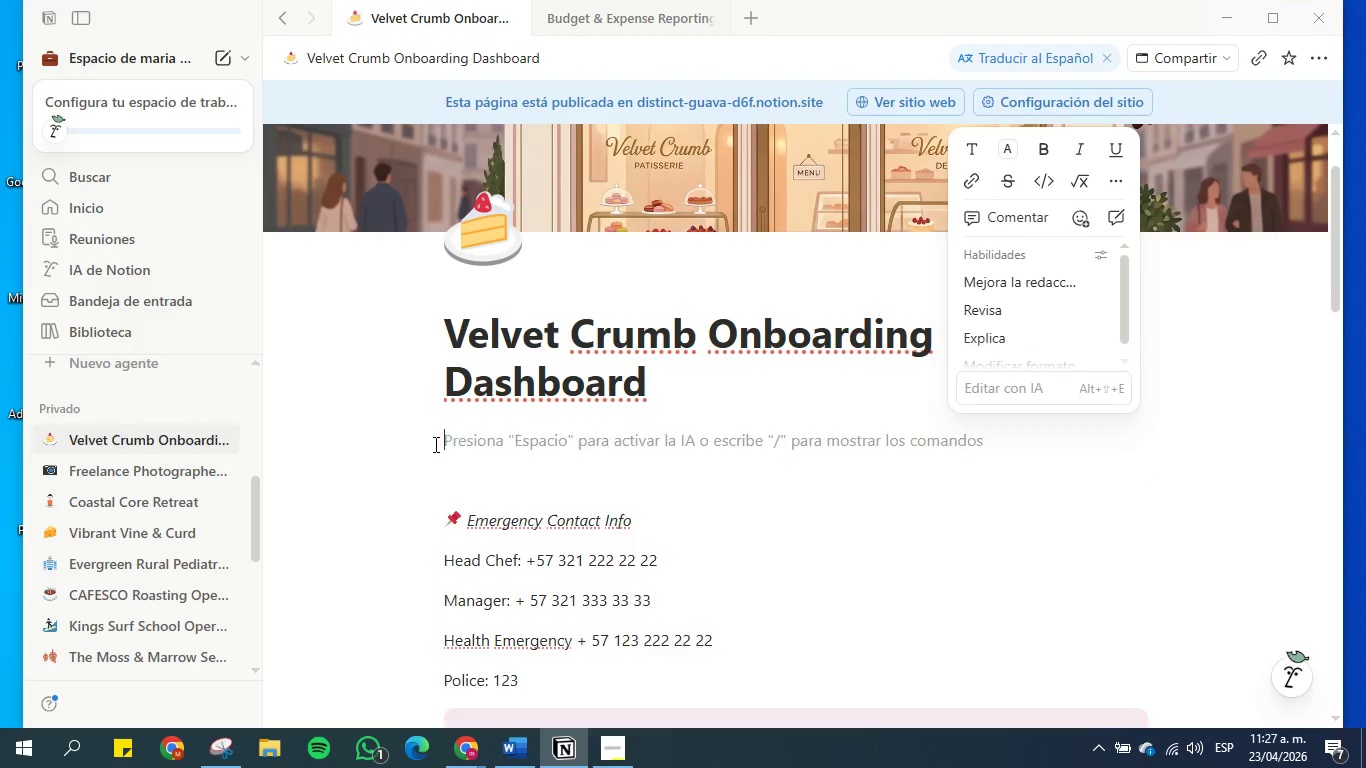 
key(Backspace)
type(&call)
 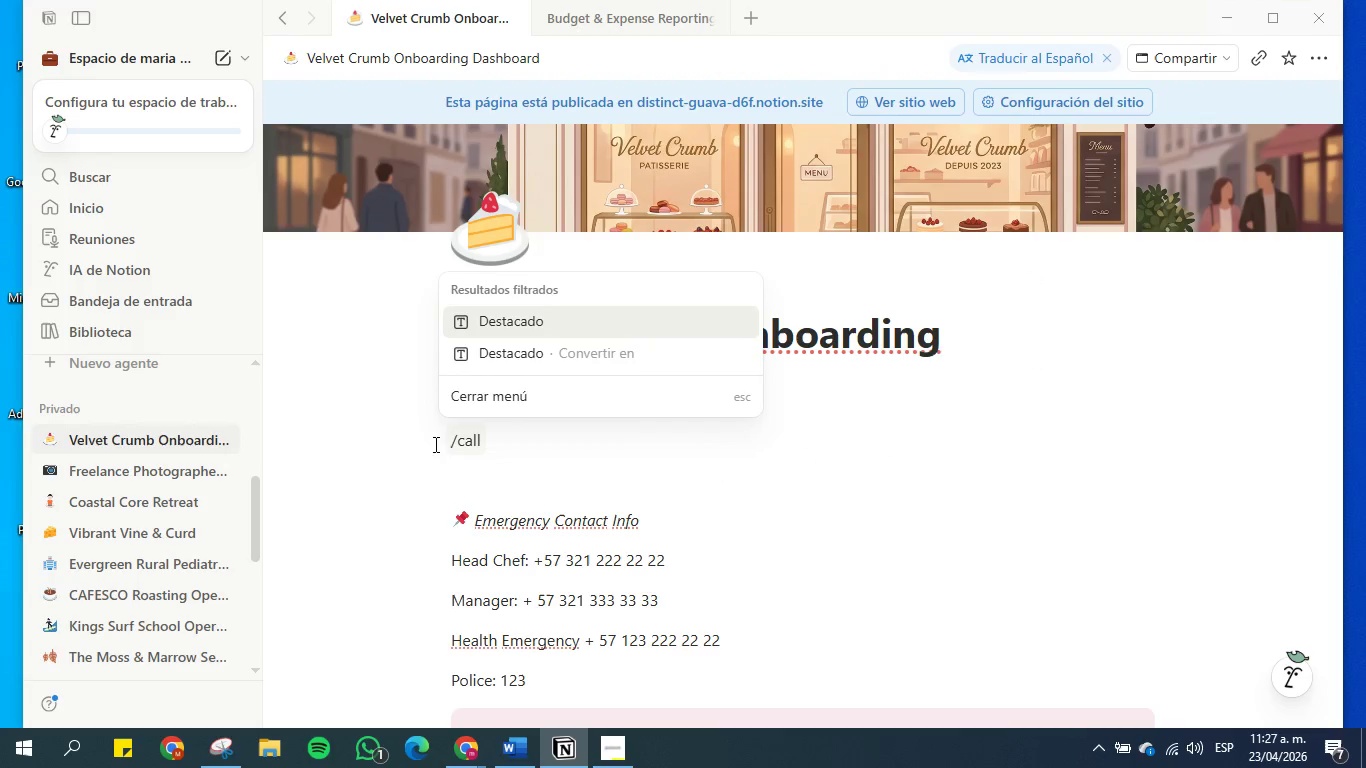 
left_click([564, 456])
 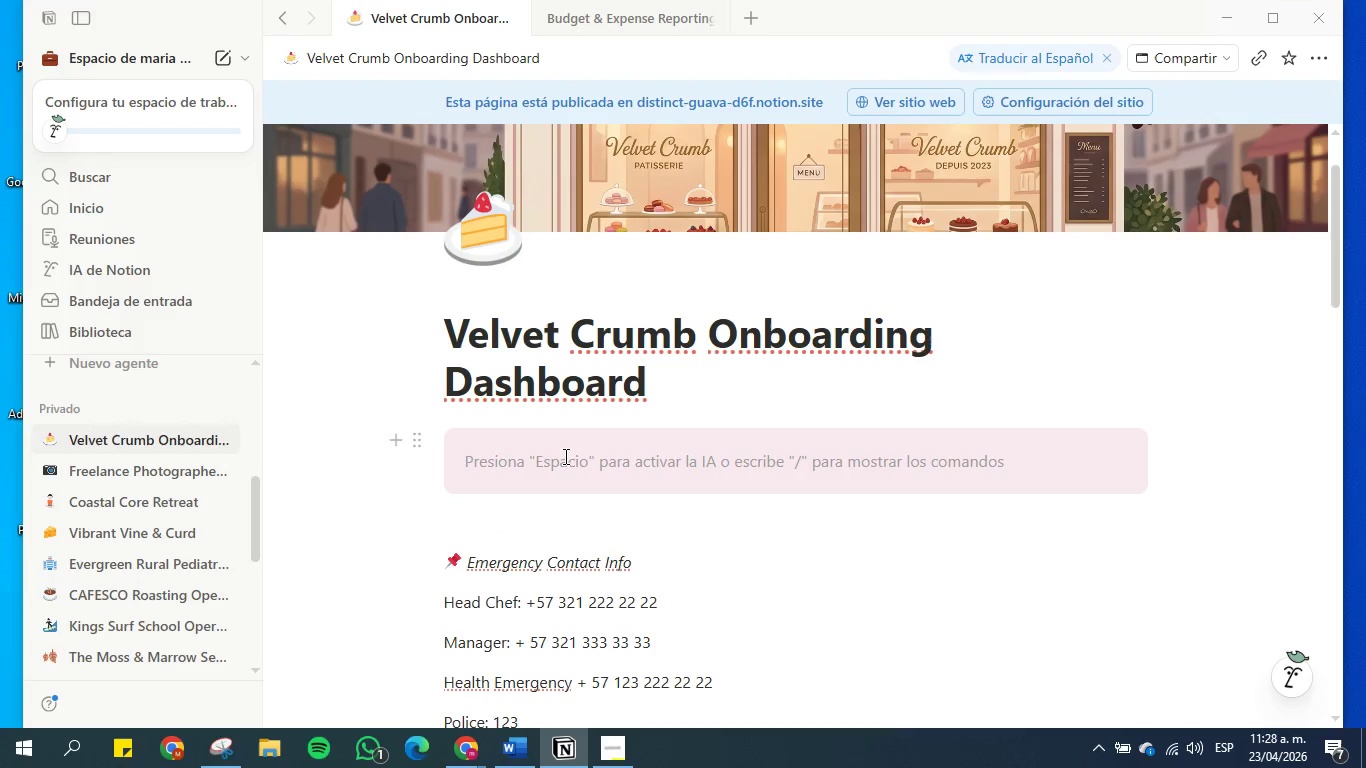 
key(Control+V)
 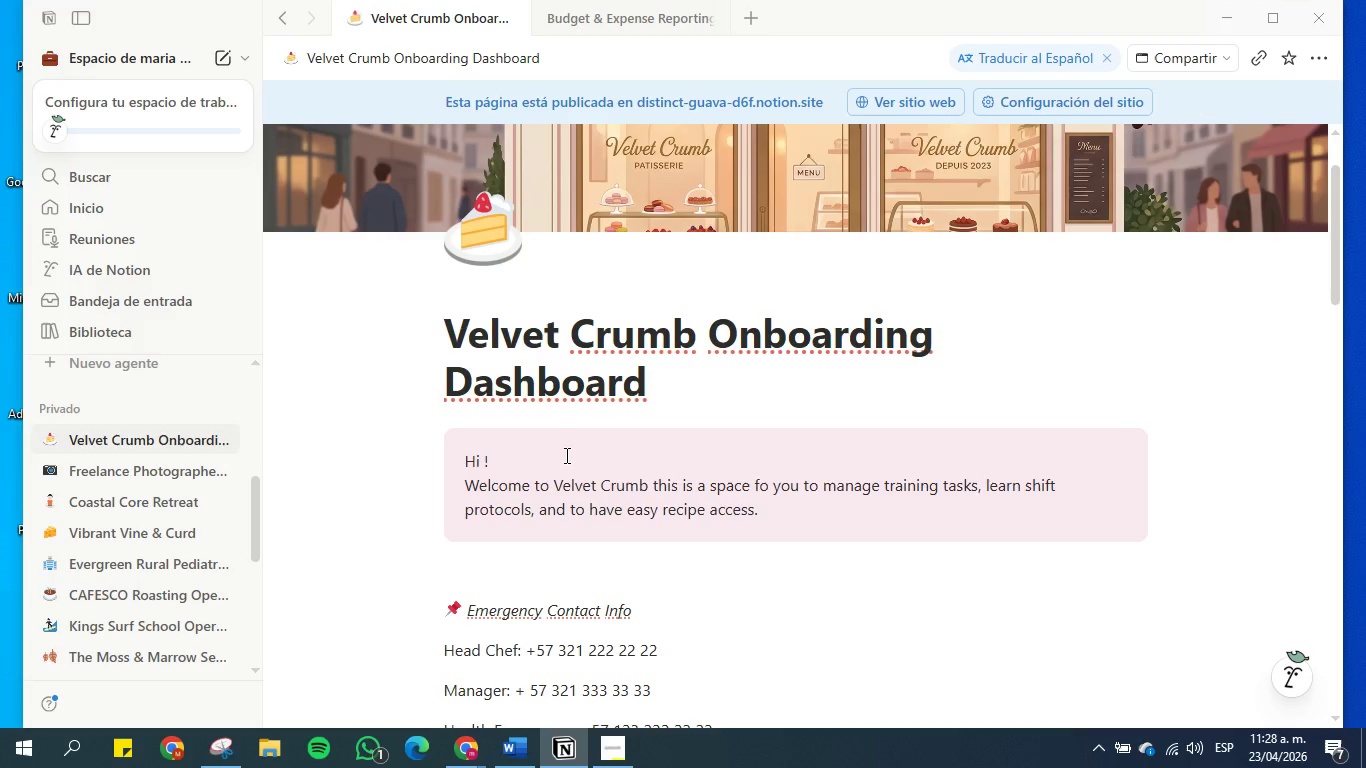 
left_click([565, 455])
 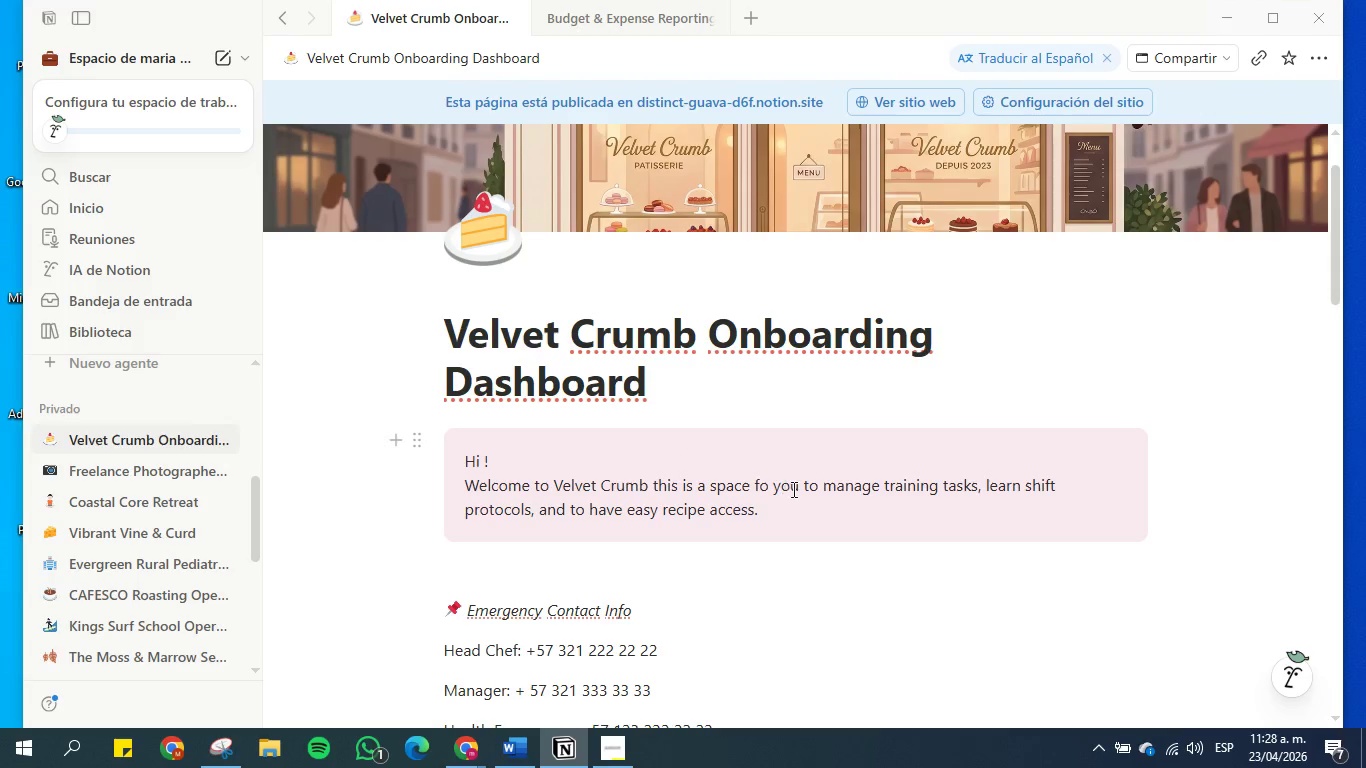 
left_click([776, 510])
 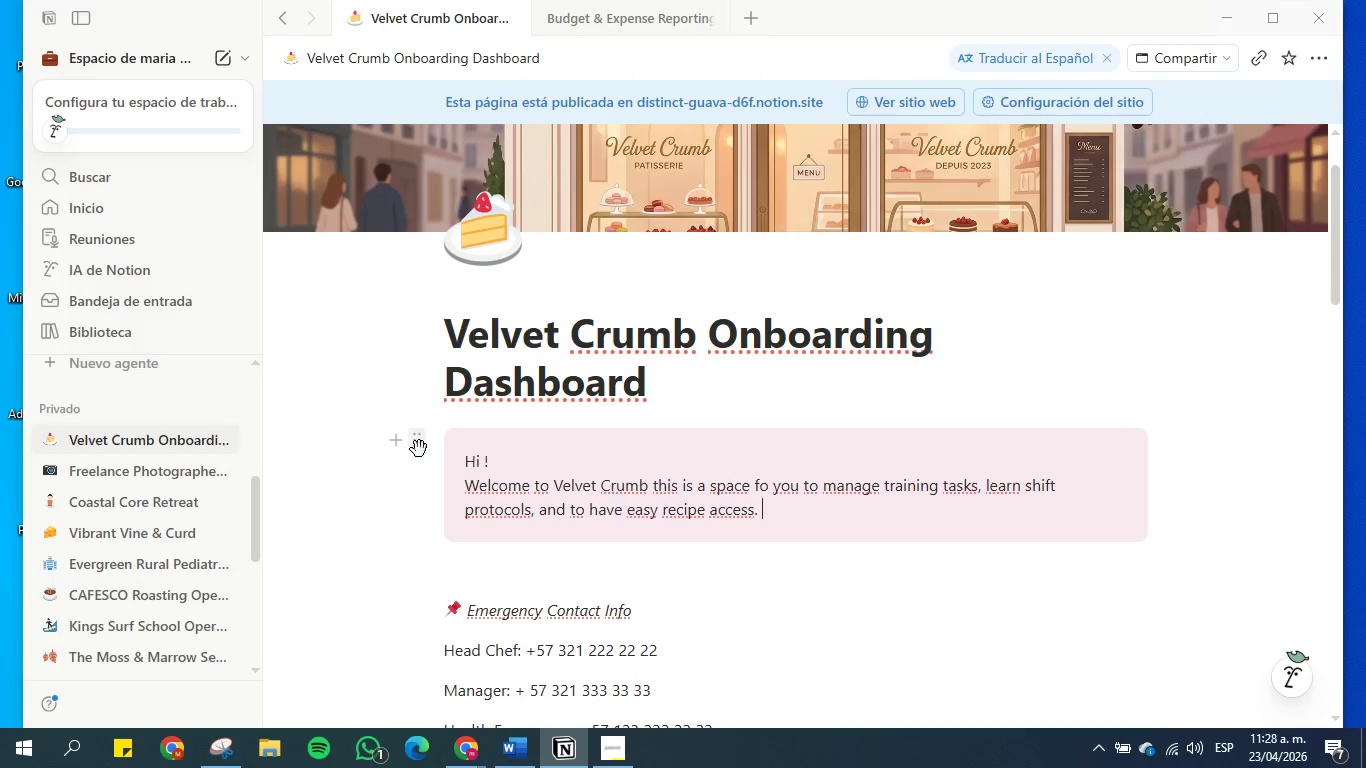 
left_click([420, 441])
 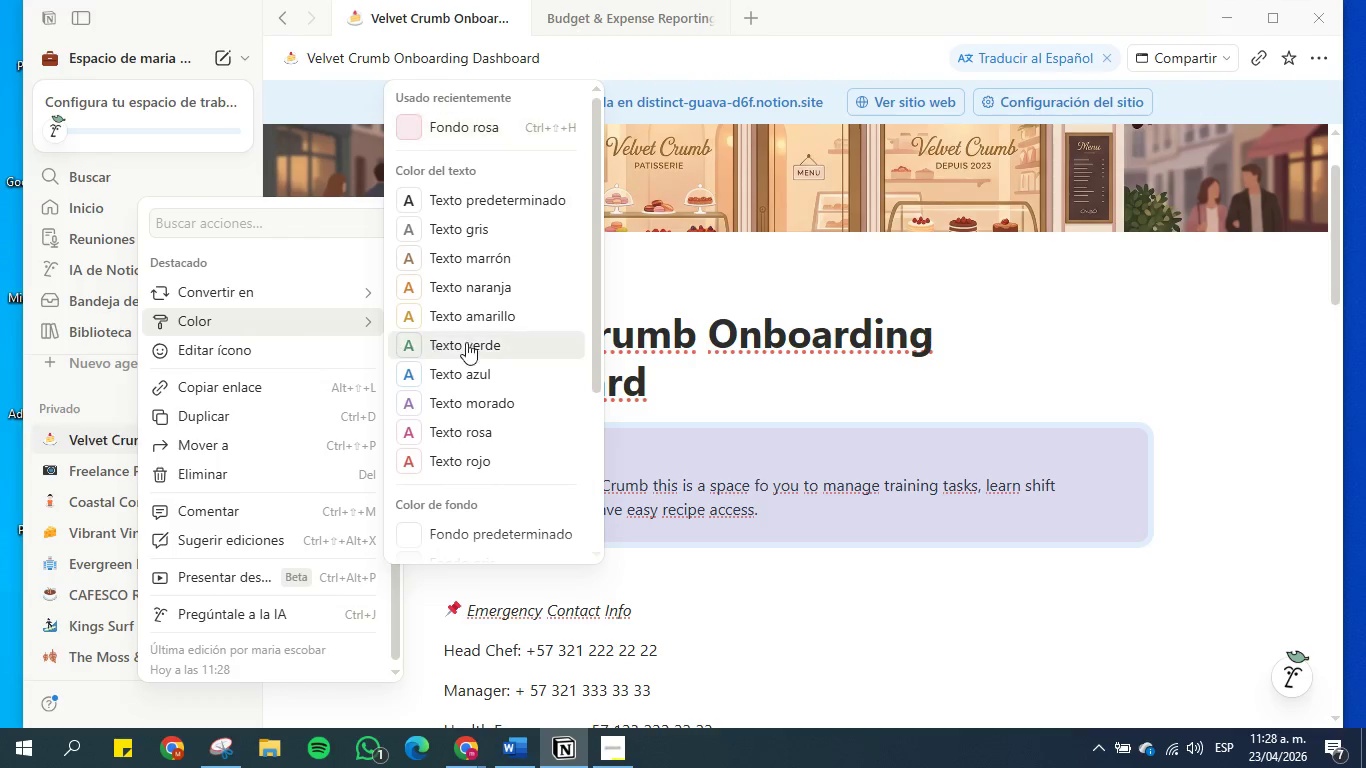 
left_click([488, 423])
 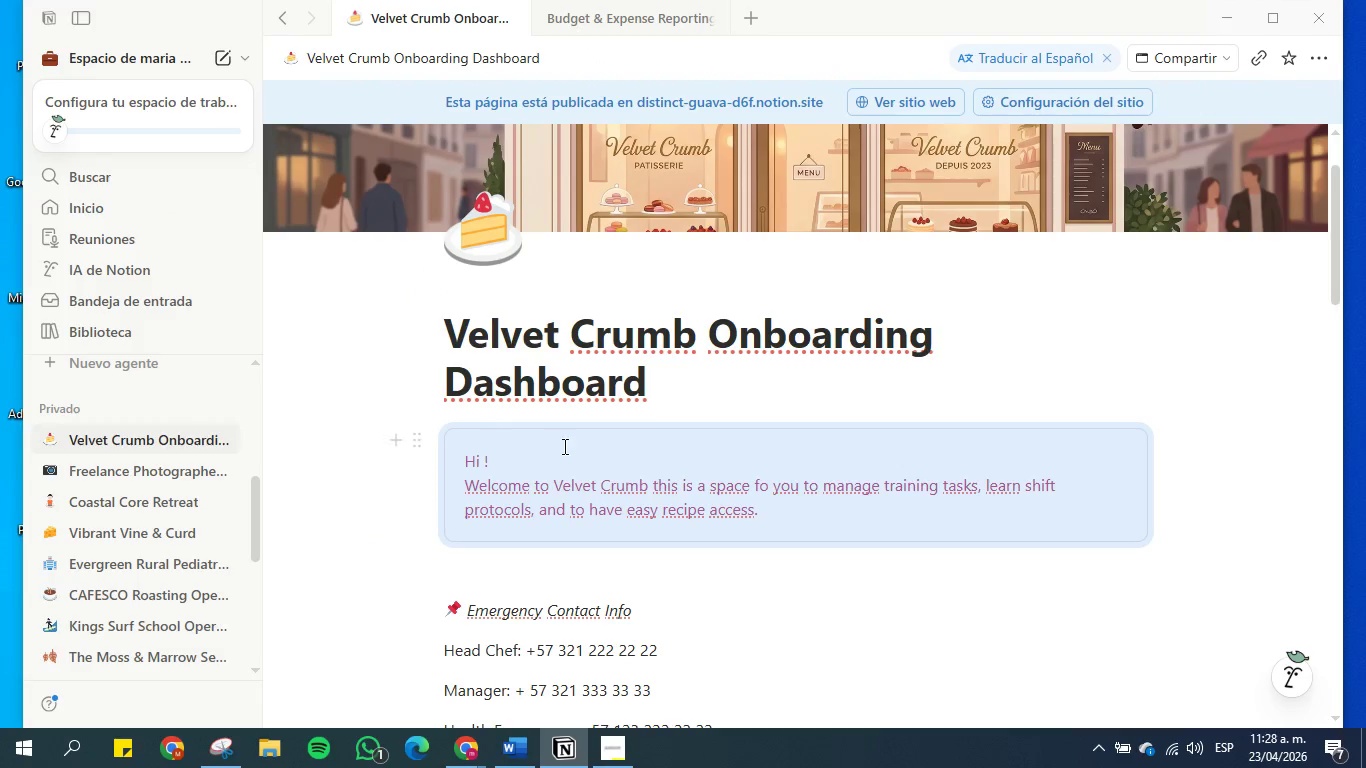 
left_click([566, 446])
 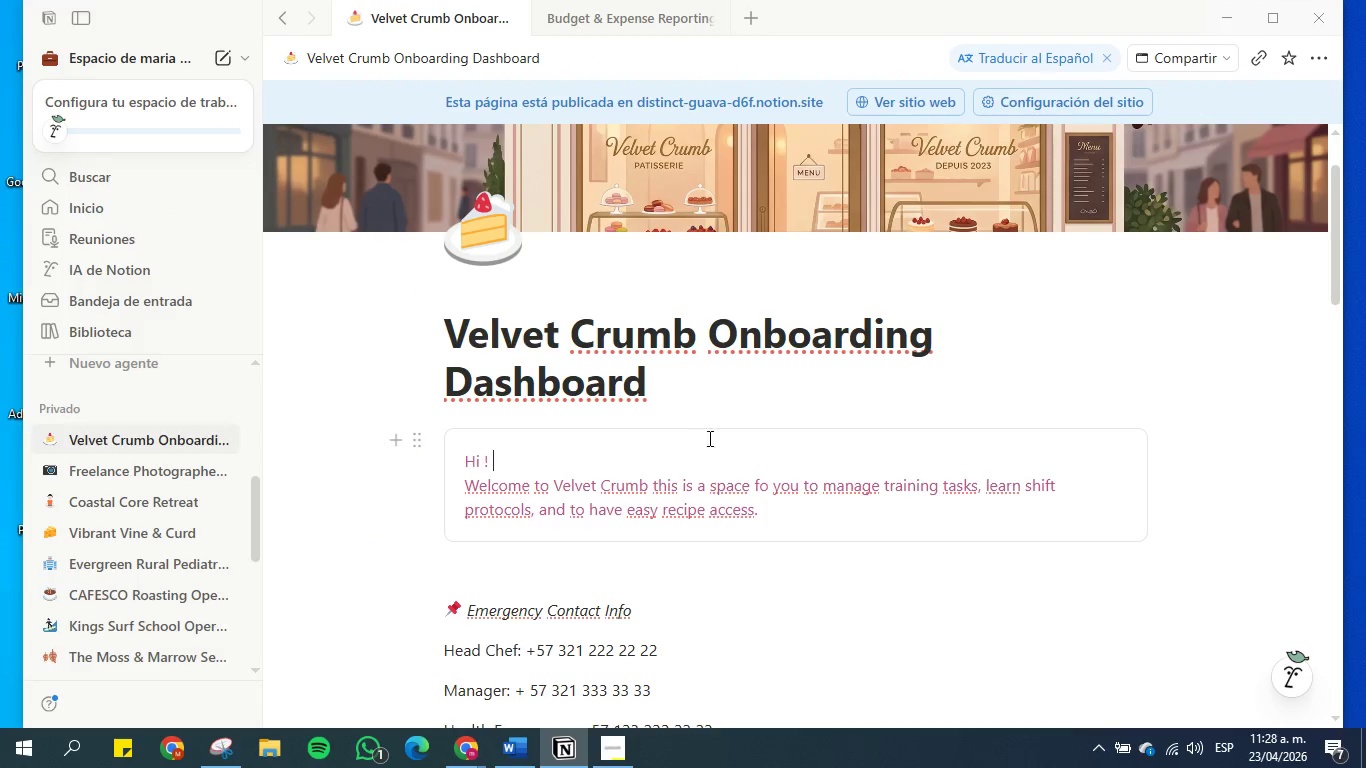 
left_click([755, 398])
 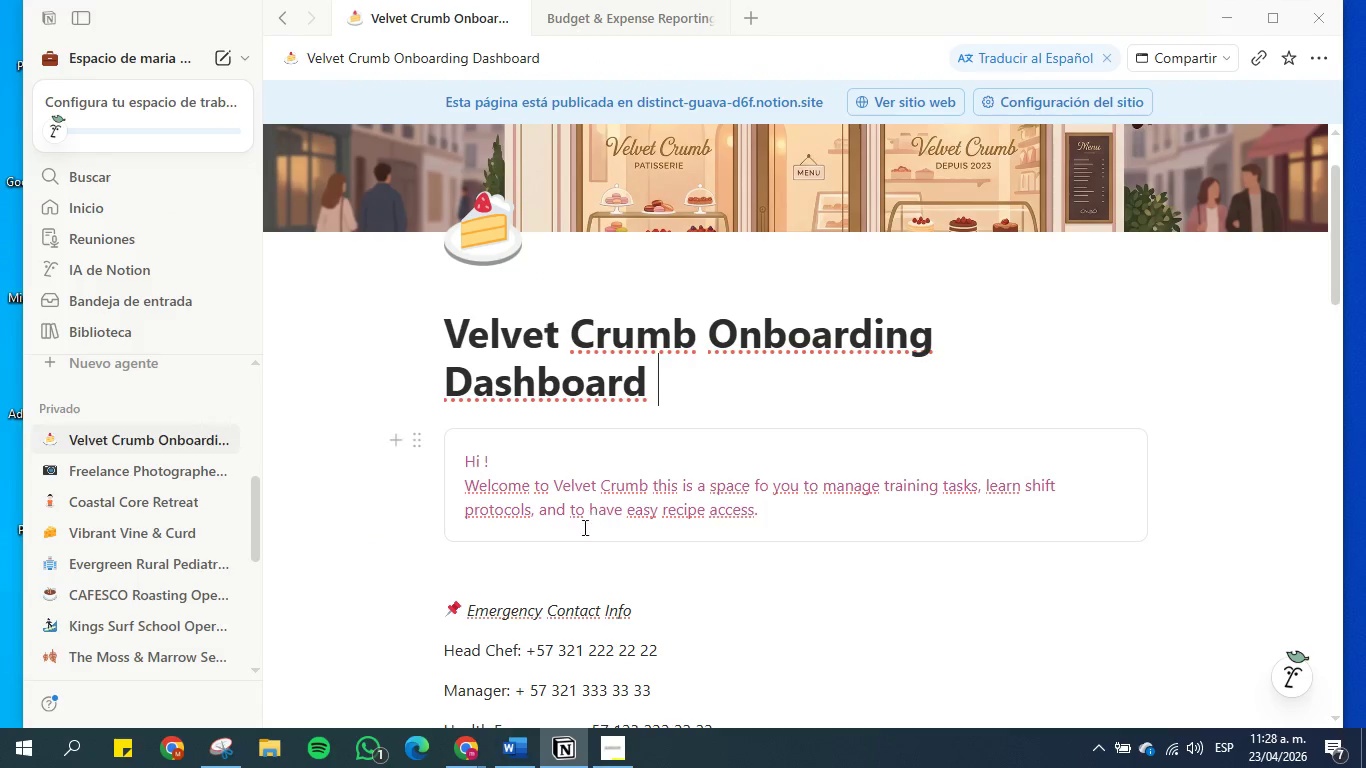 
scroll: coordinate [566, 504], scroll_direction: down, amount: 2.0
 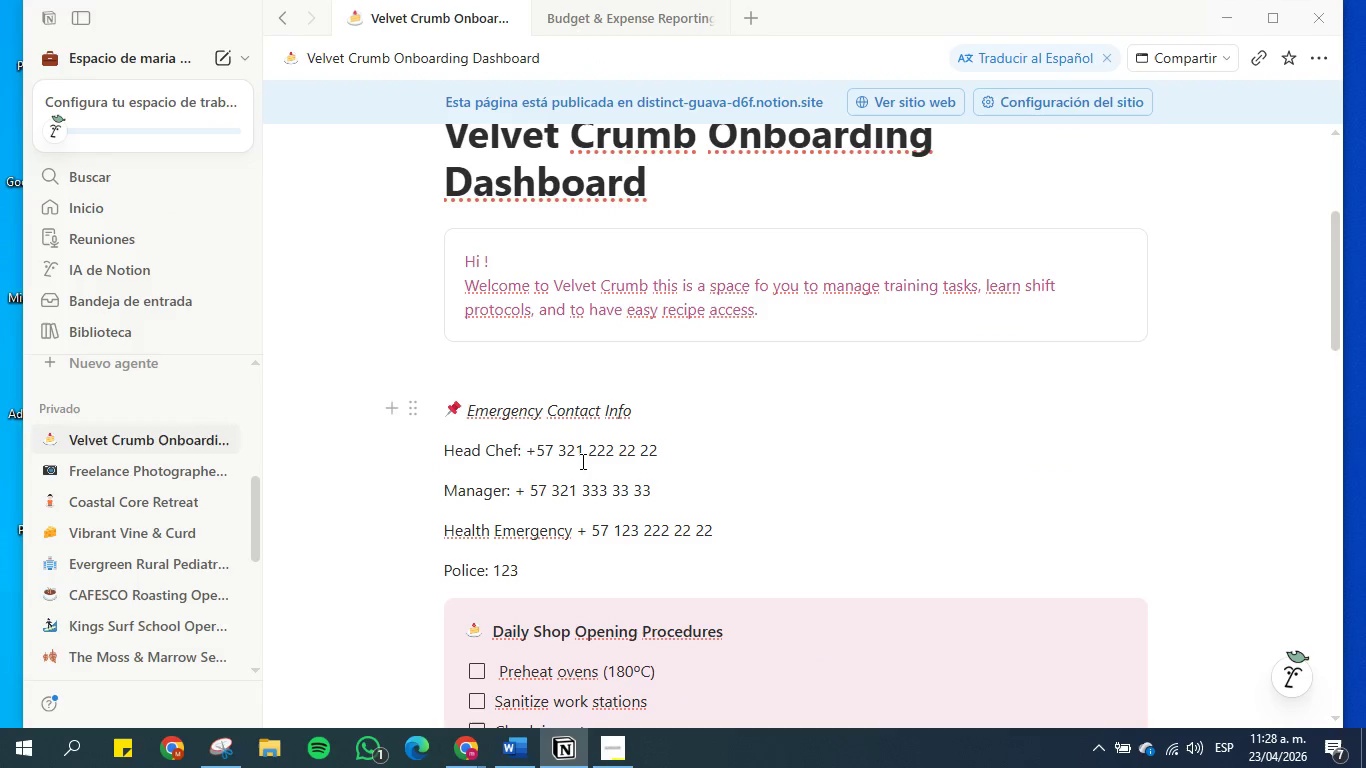 
scroll: coordinate [581, 461], scroll_direction: up, amount: 1.0
 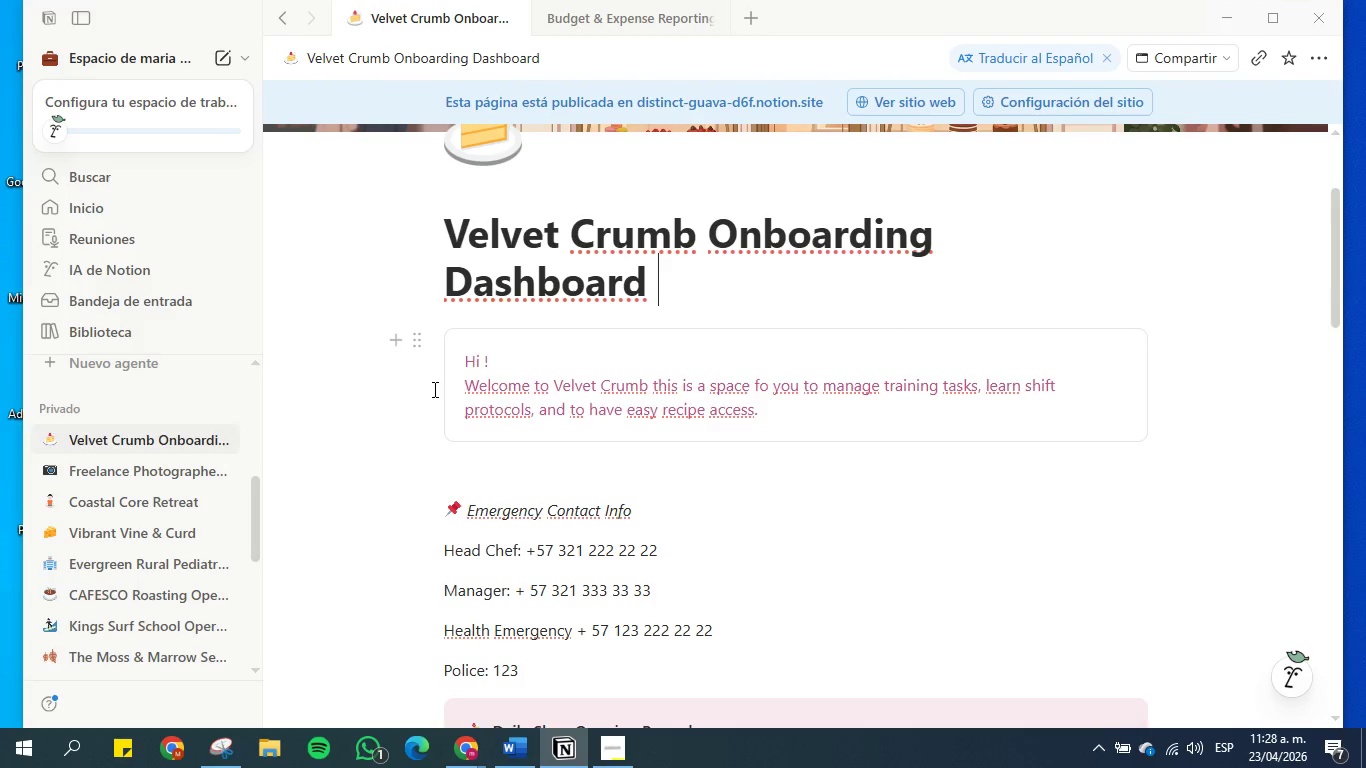 
scroll: coordinate [433, 389], scroll_direction: down, amount: 1.0
 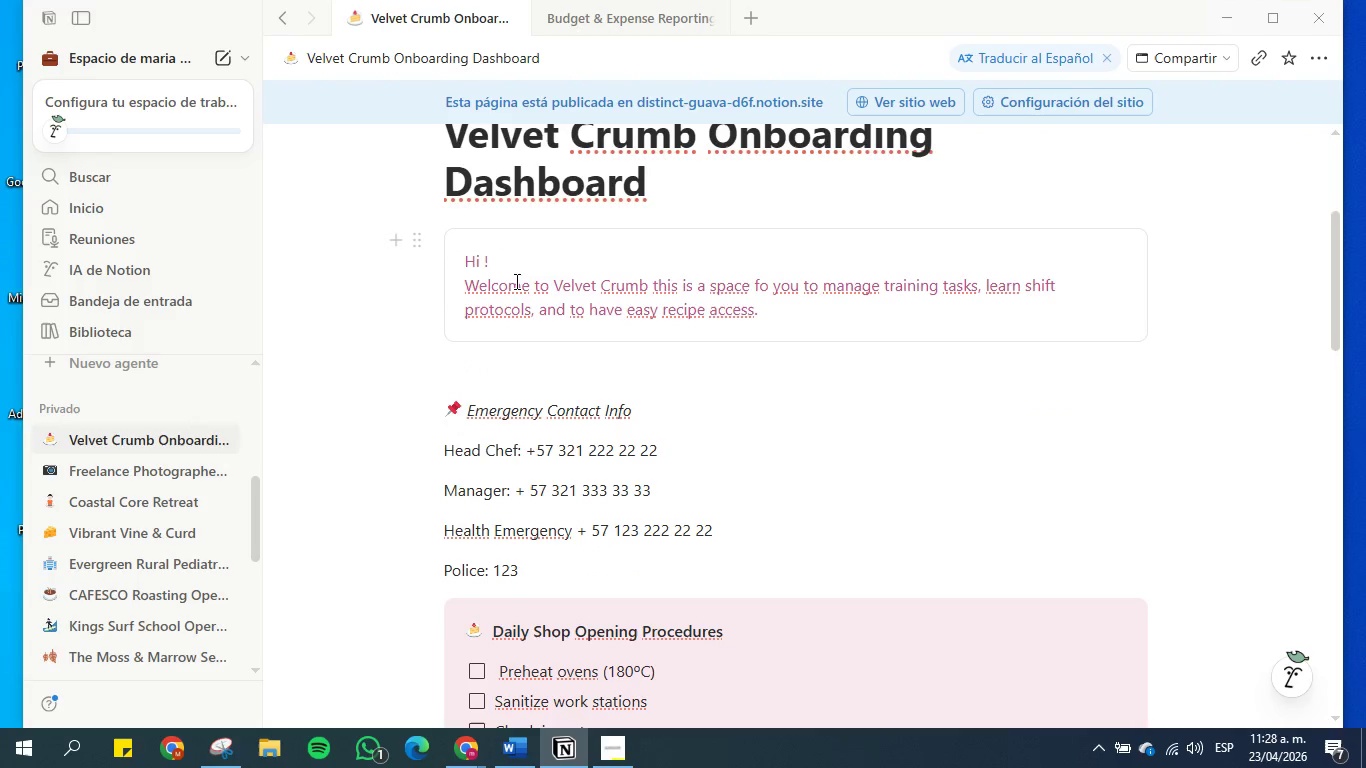 
left_click([528, 261])
 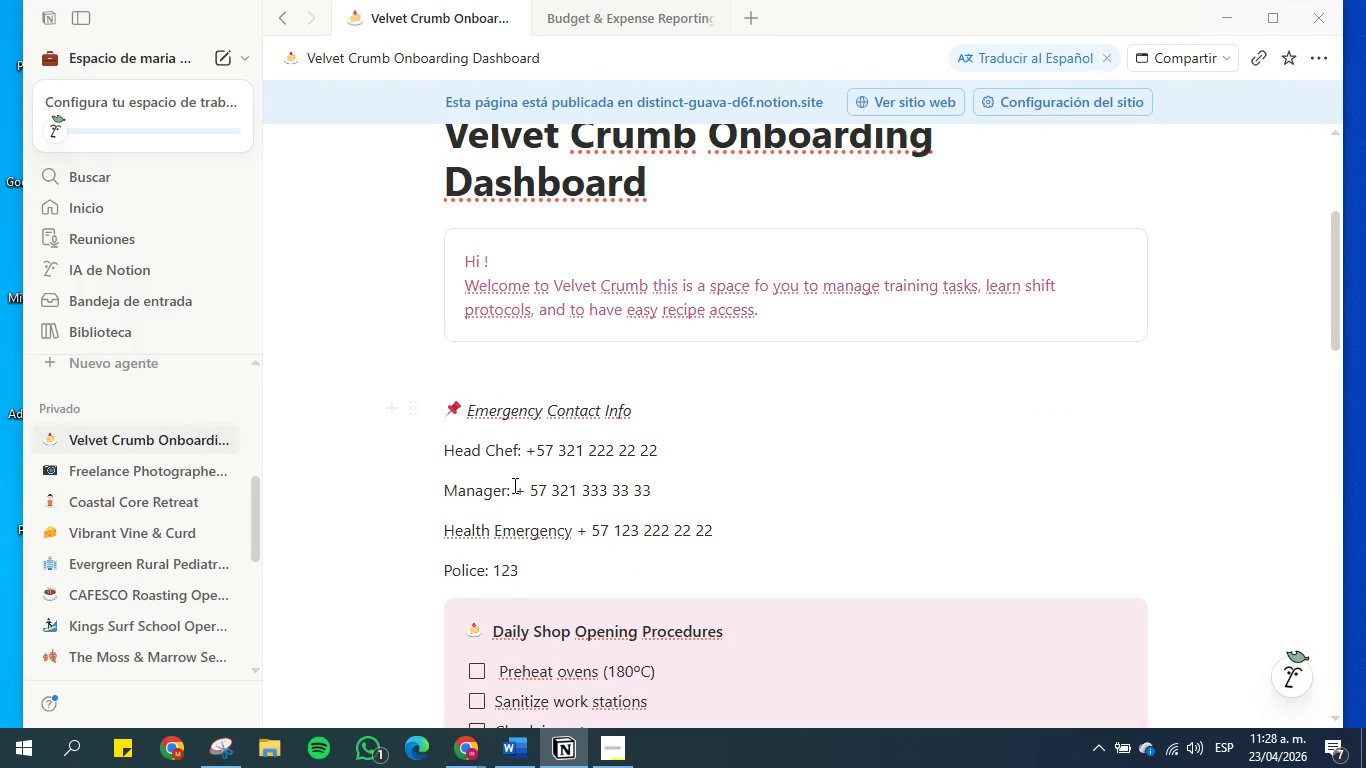 
scroll: coordinate [533, 480], scroll_direction: down, amount: 3.0
 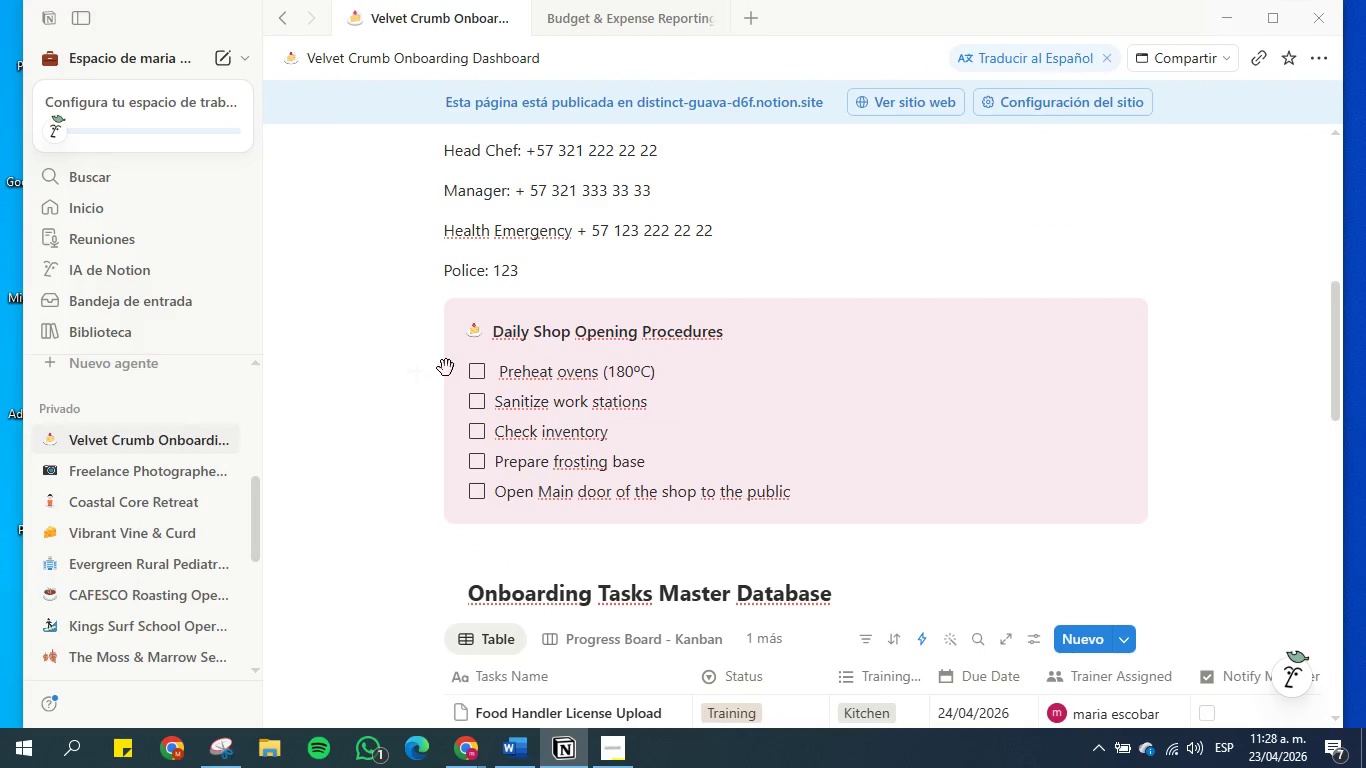 
left_click([416, 317])
 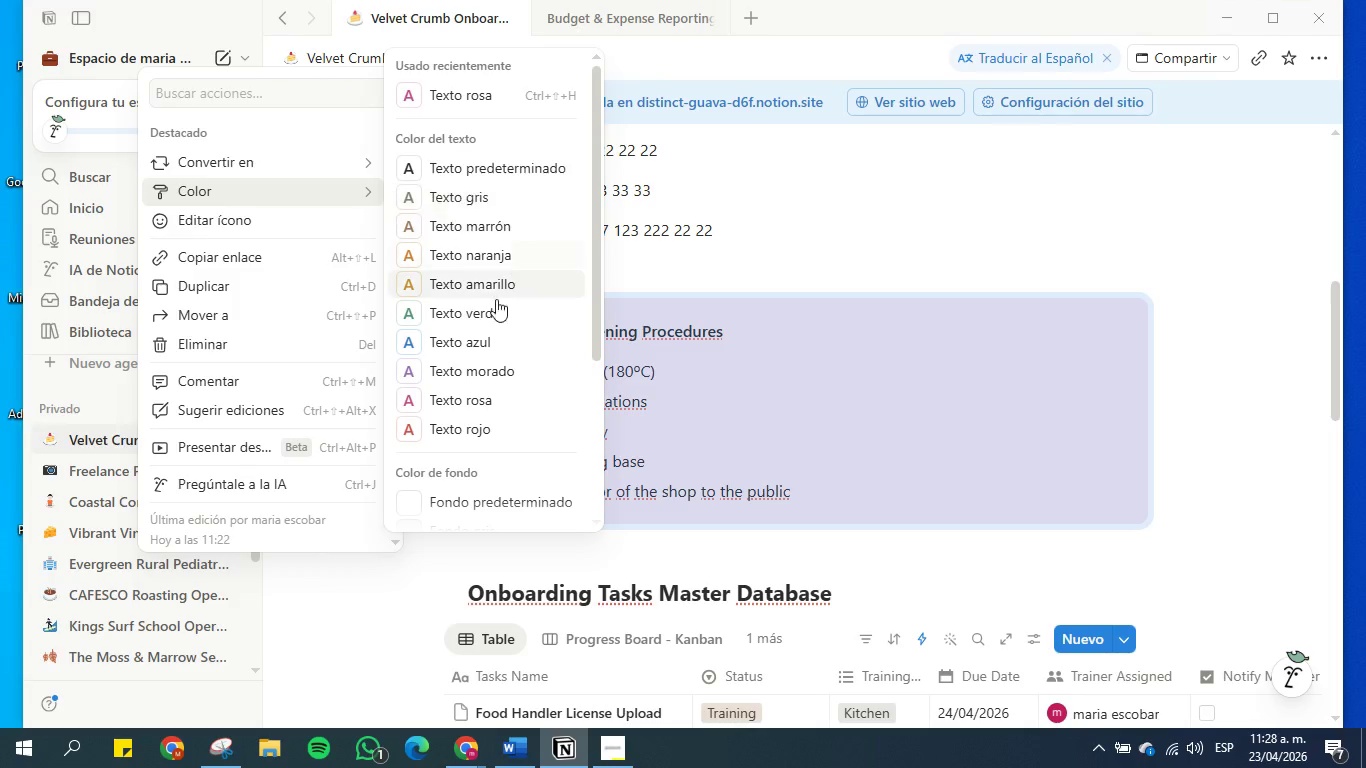 
left_click([487, 398])
 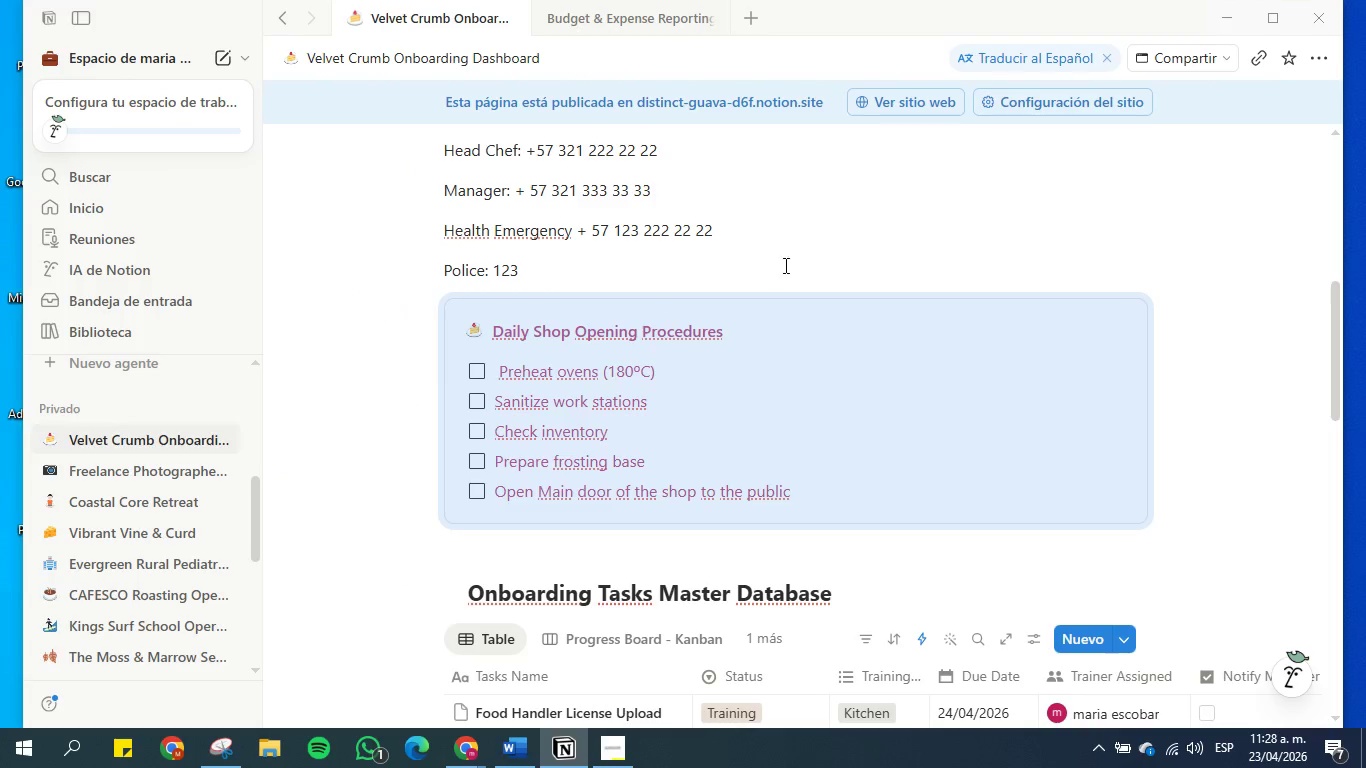 
left_click([793, 245])
 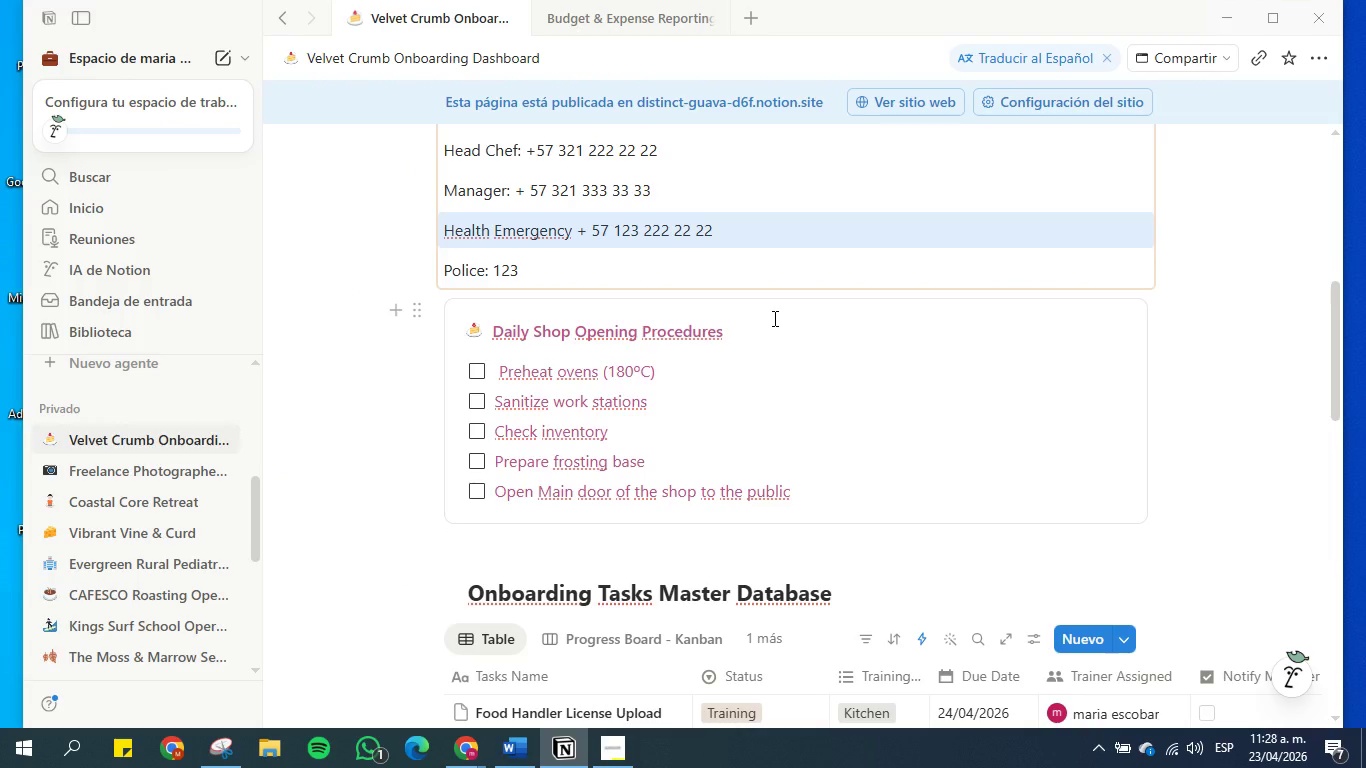 
scroll: coordinate [692, 335], scroll_direction: up, amount: 3.0
 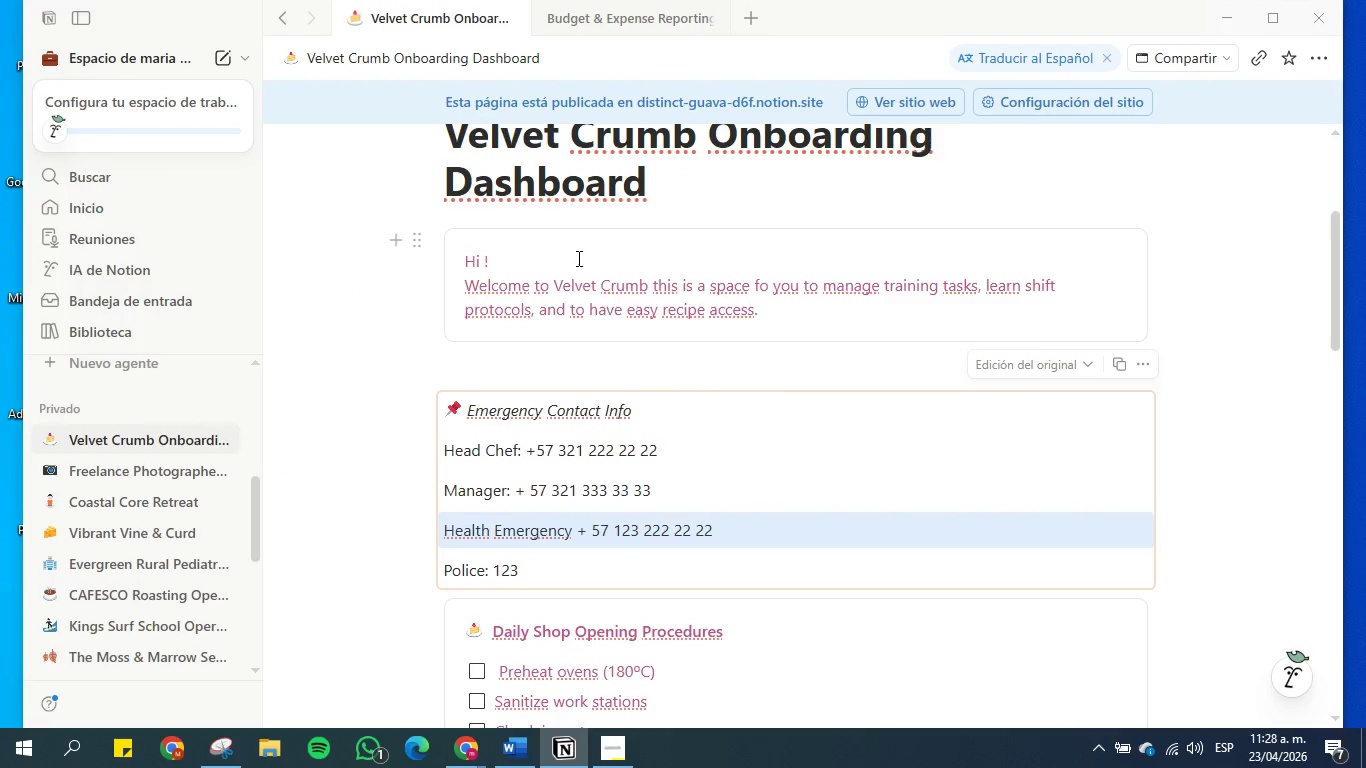 
left_click([576, 255])
 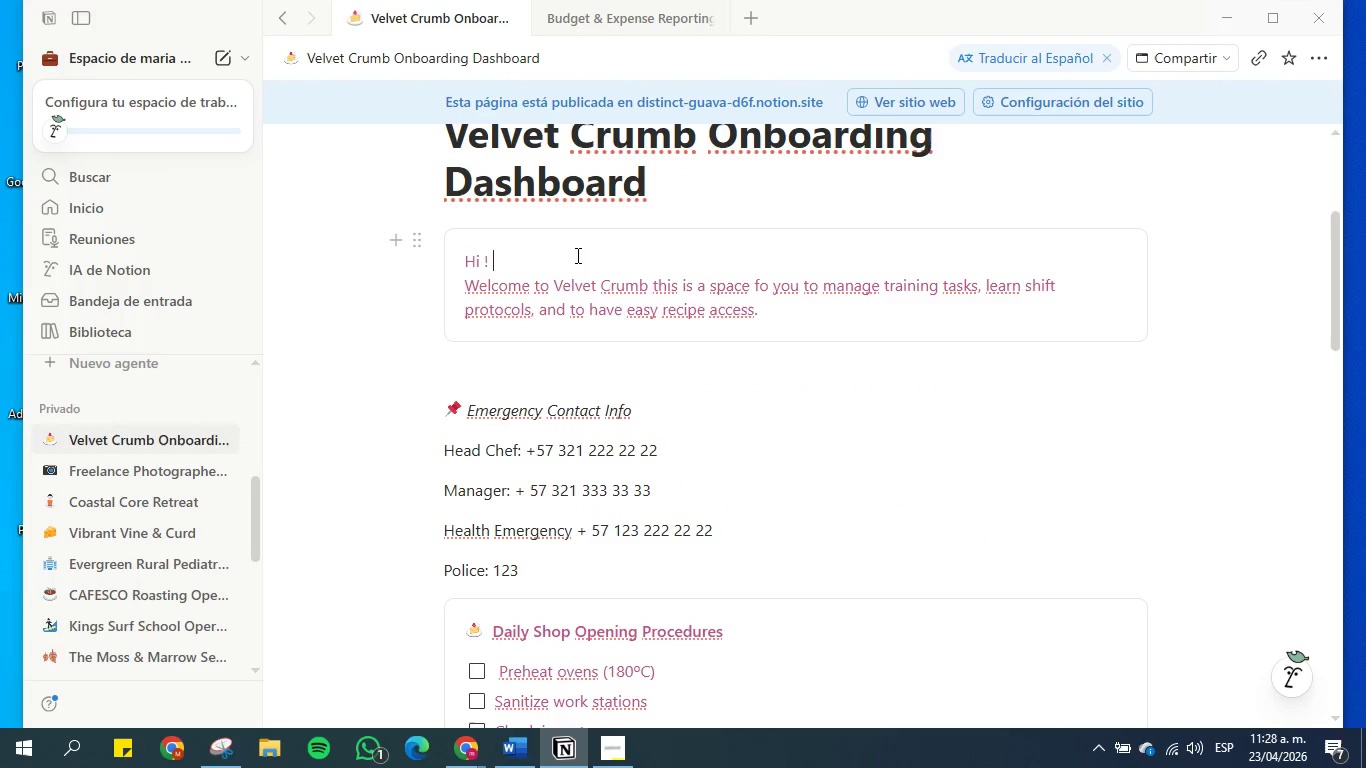 
left_click([576, 255])
 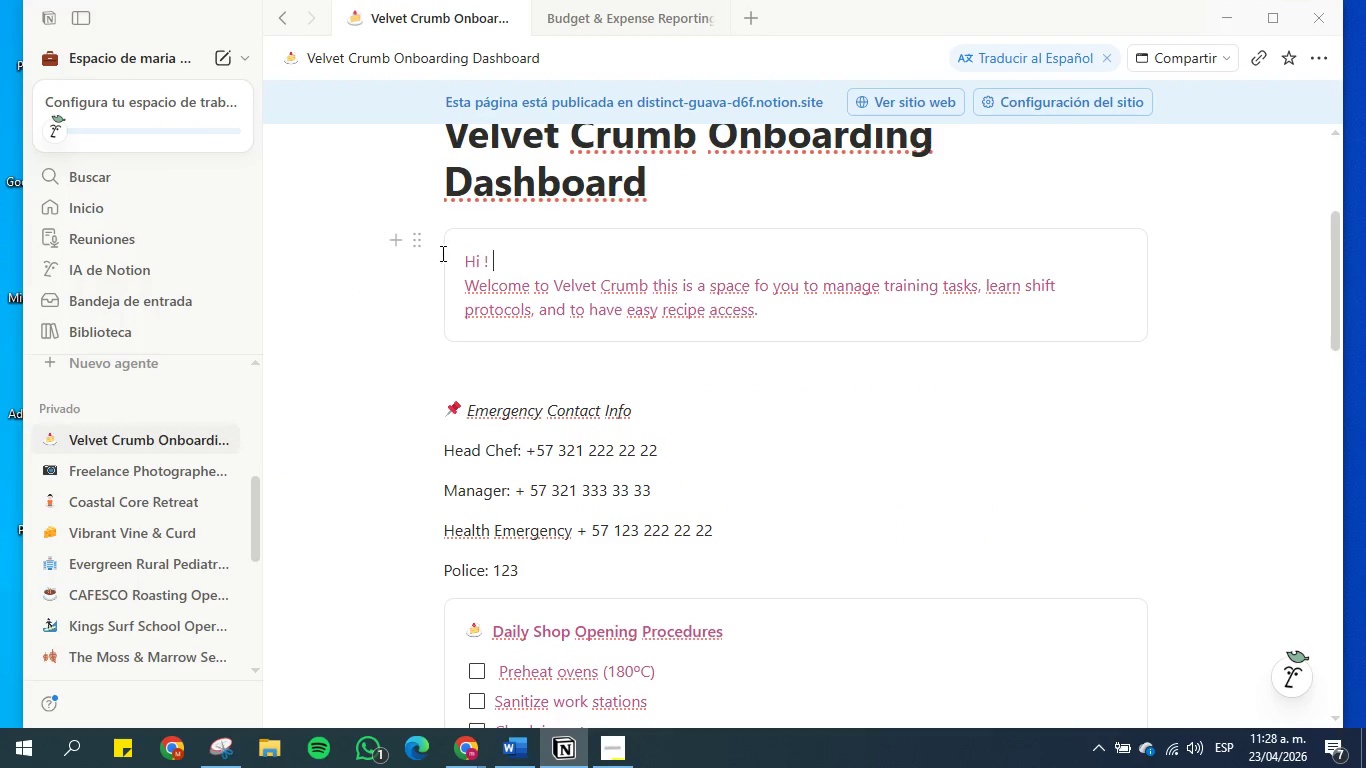 
left_click([431, 245])
 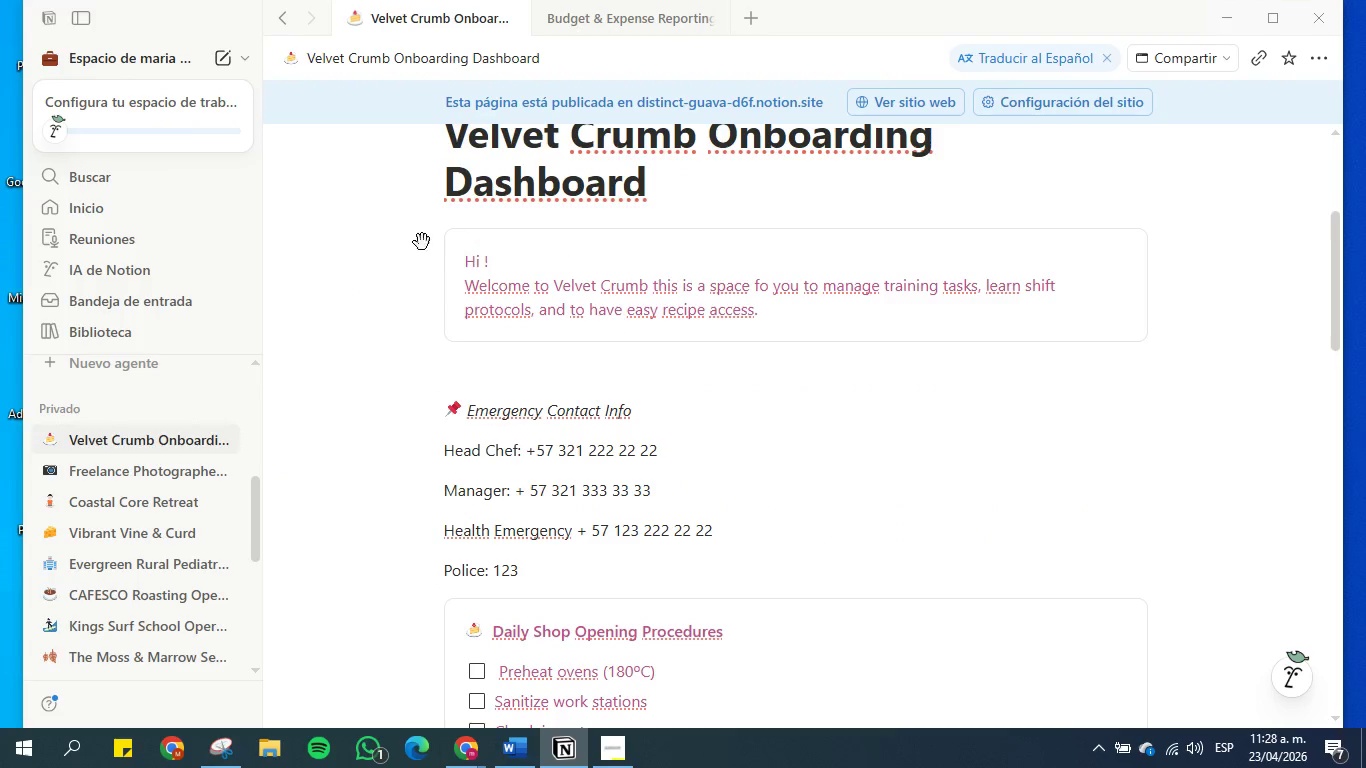 
triple_click([421, 241])
 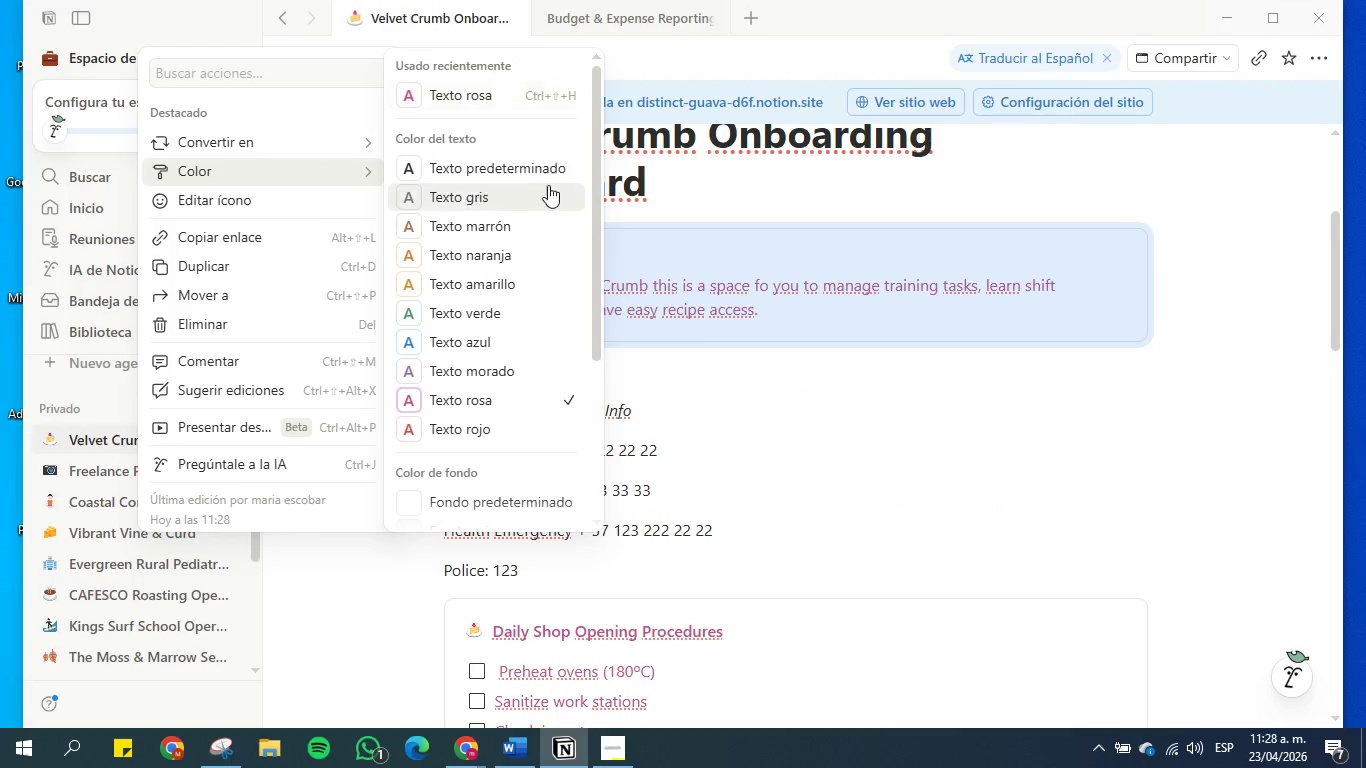 
scroll: coordinate [506, 403], scroll_direction: down, amount: 3.0
 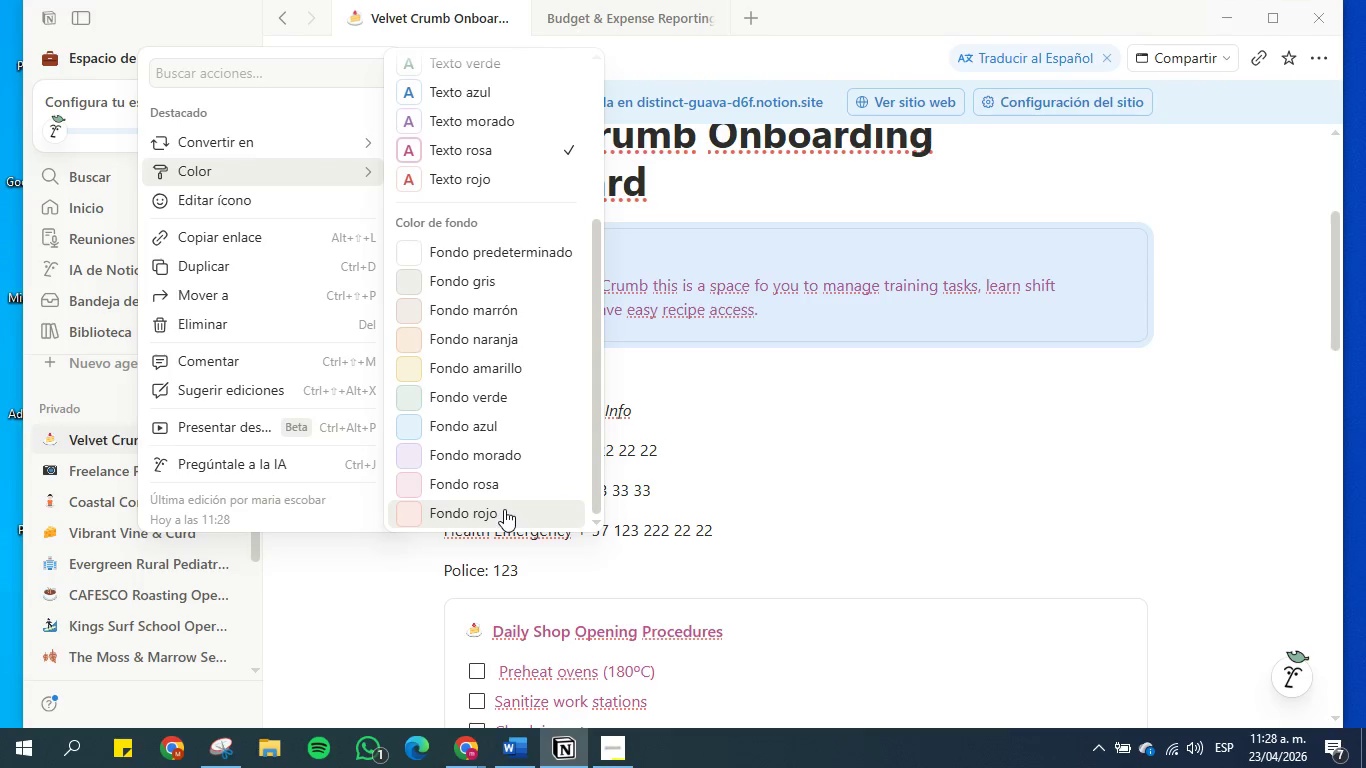 
left_click([504, 492])
 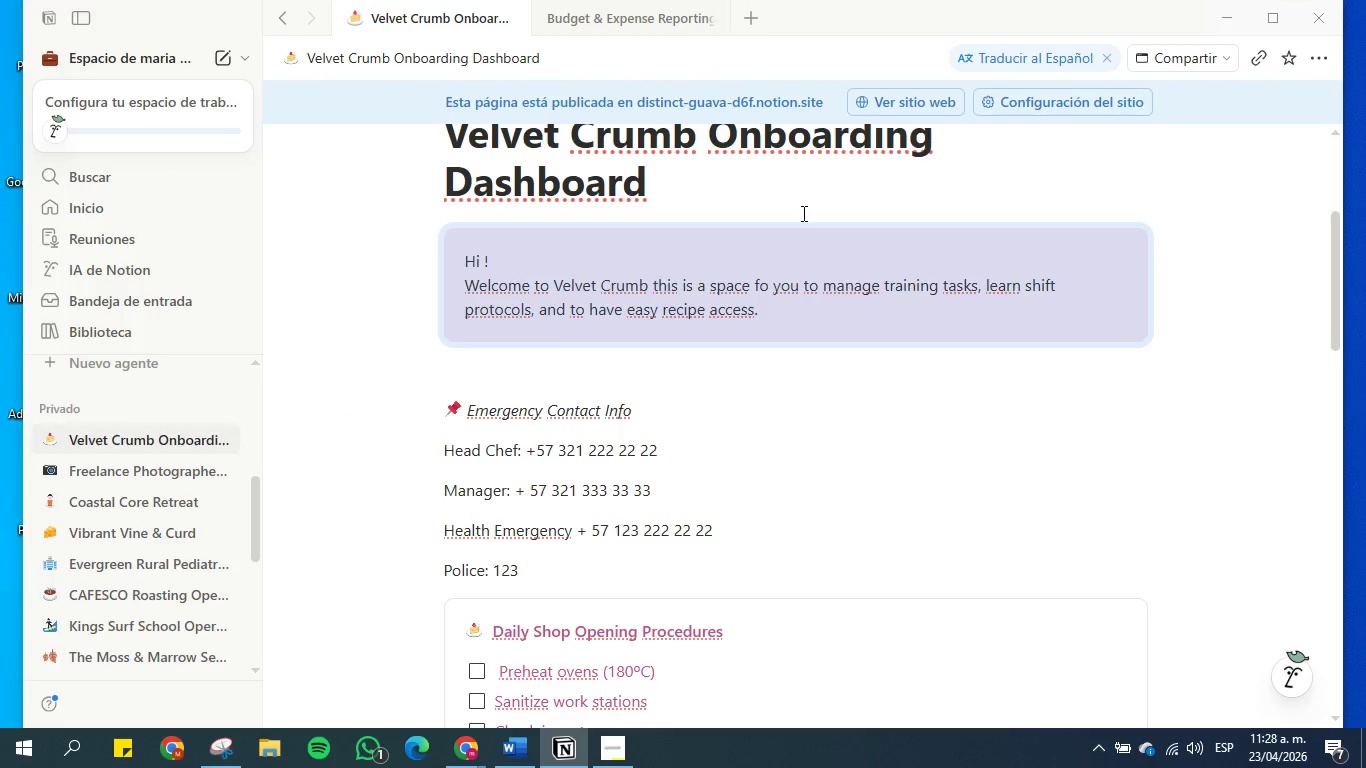 
left_click([812, 186])
 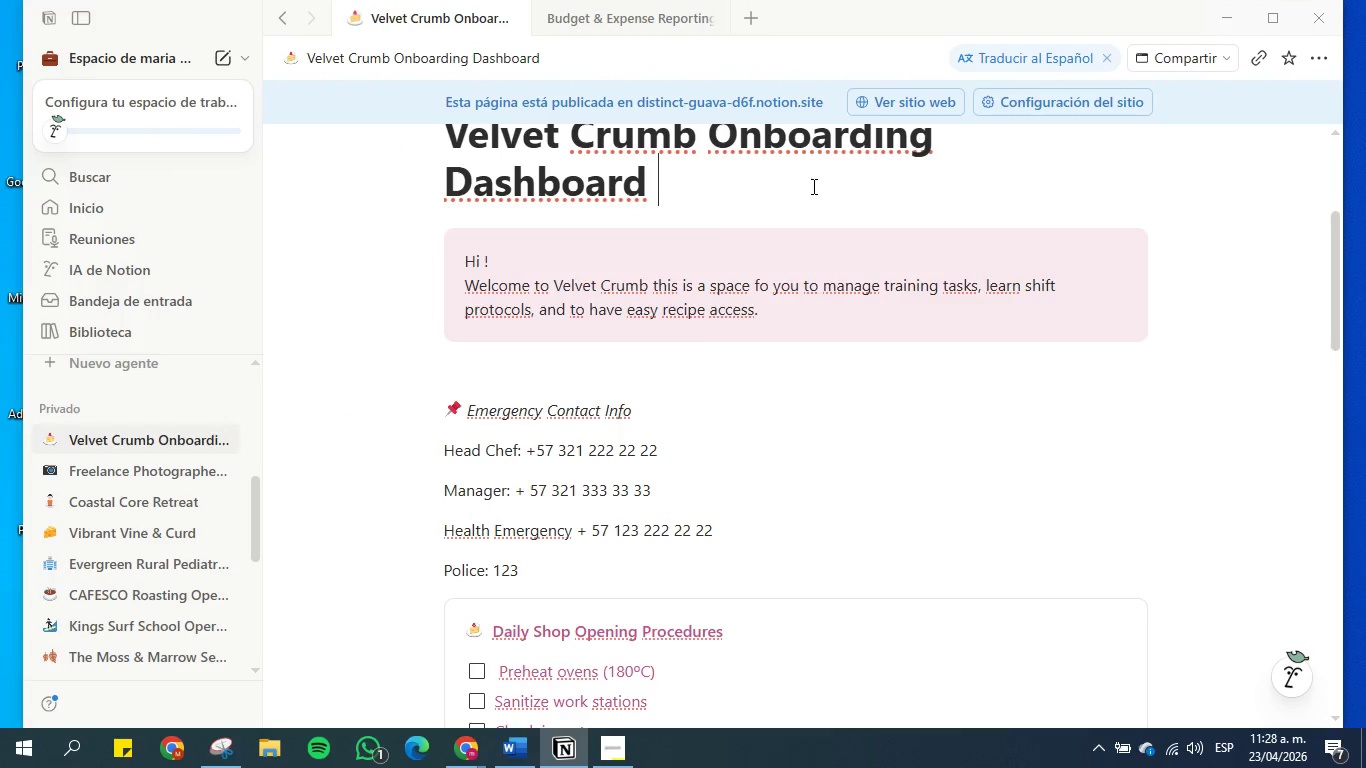 
scroll: coordinate [812, 186], scroll_direction: up, amount: 2.0
 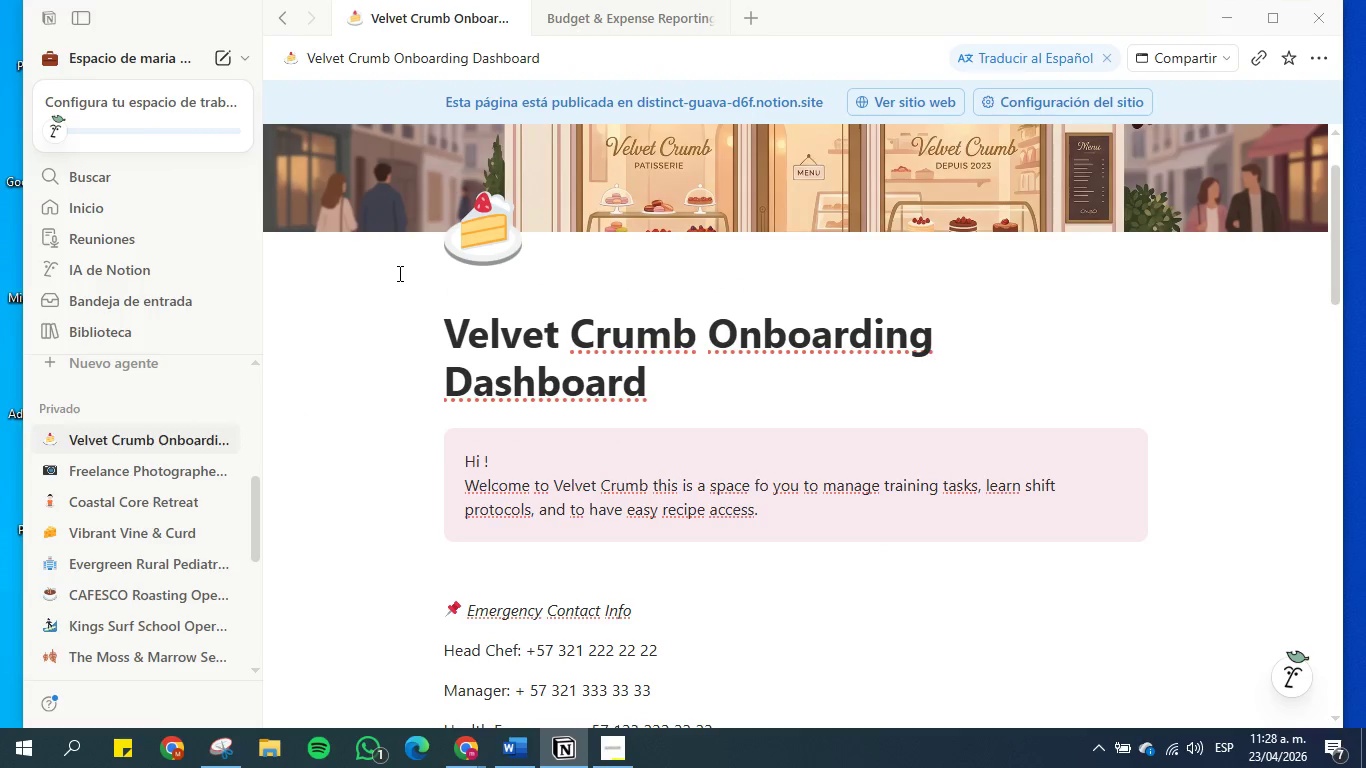 
scroll: coordinate [398, 274], scroll_direction: down, amount: 1.0
 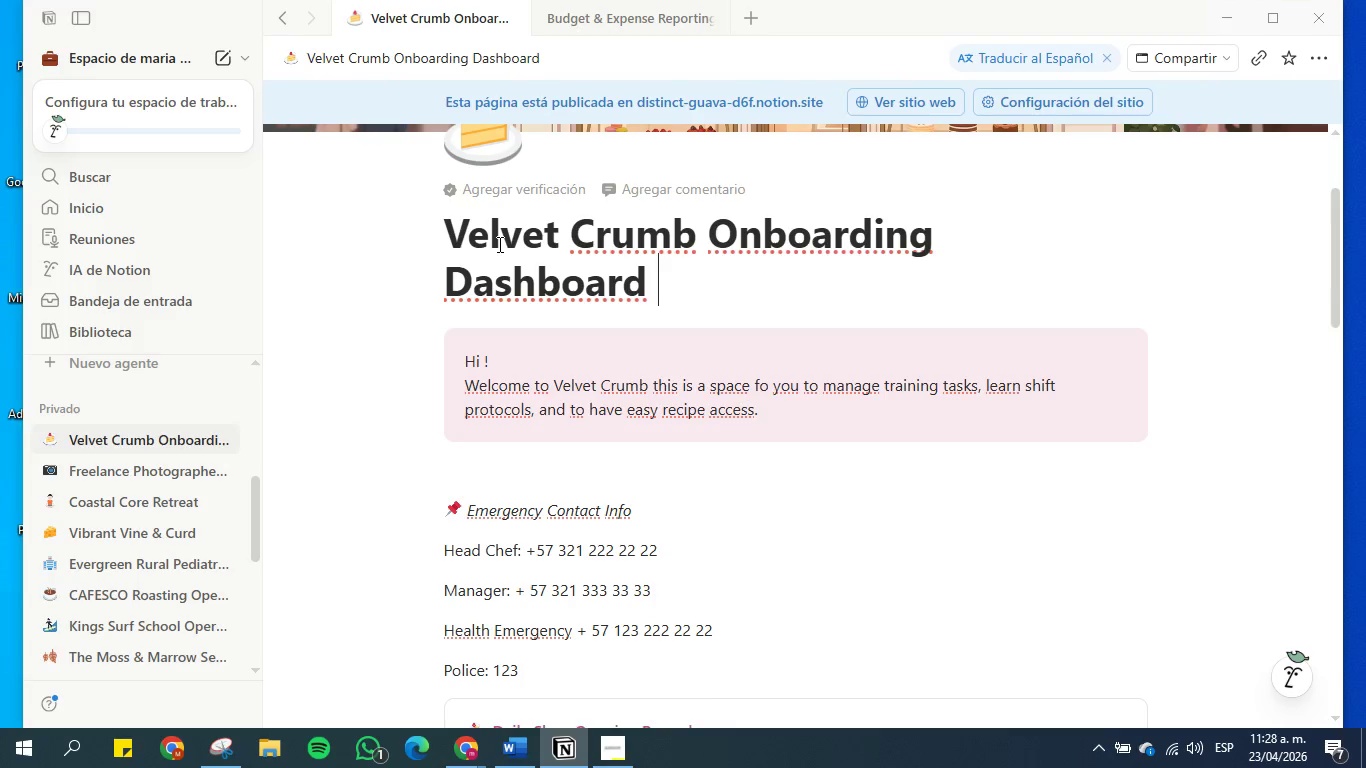 
wait(8.63)
 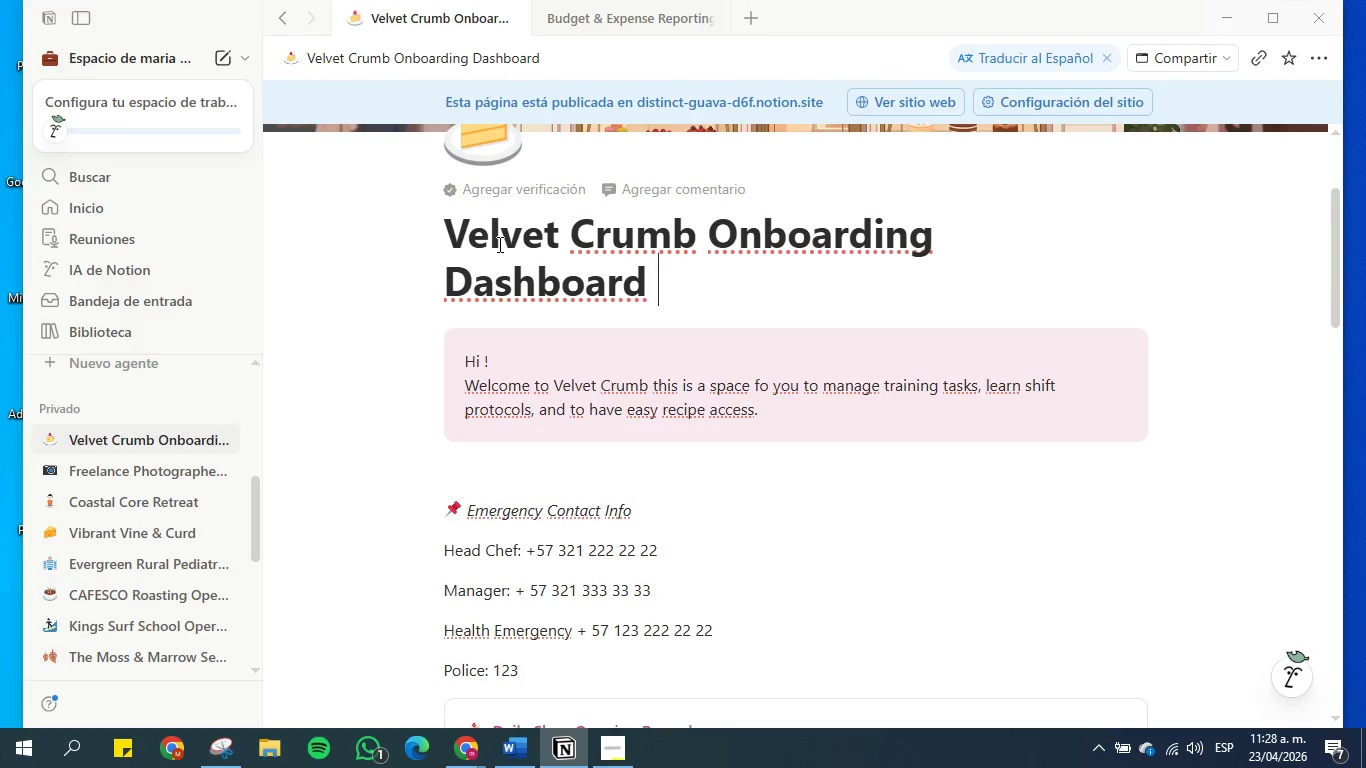 
scroll: coordinate [426, 339], scroll_direction: down, amount: 4.0
 